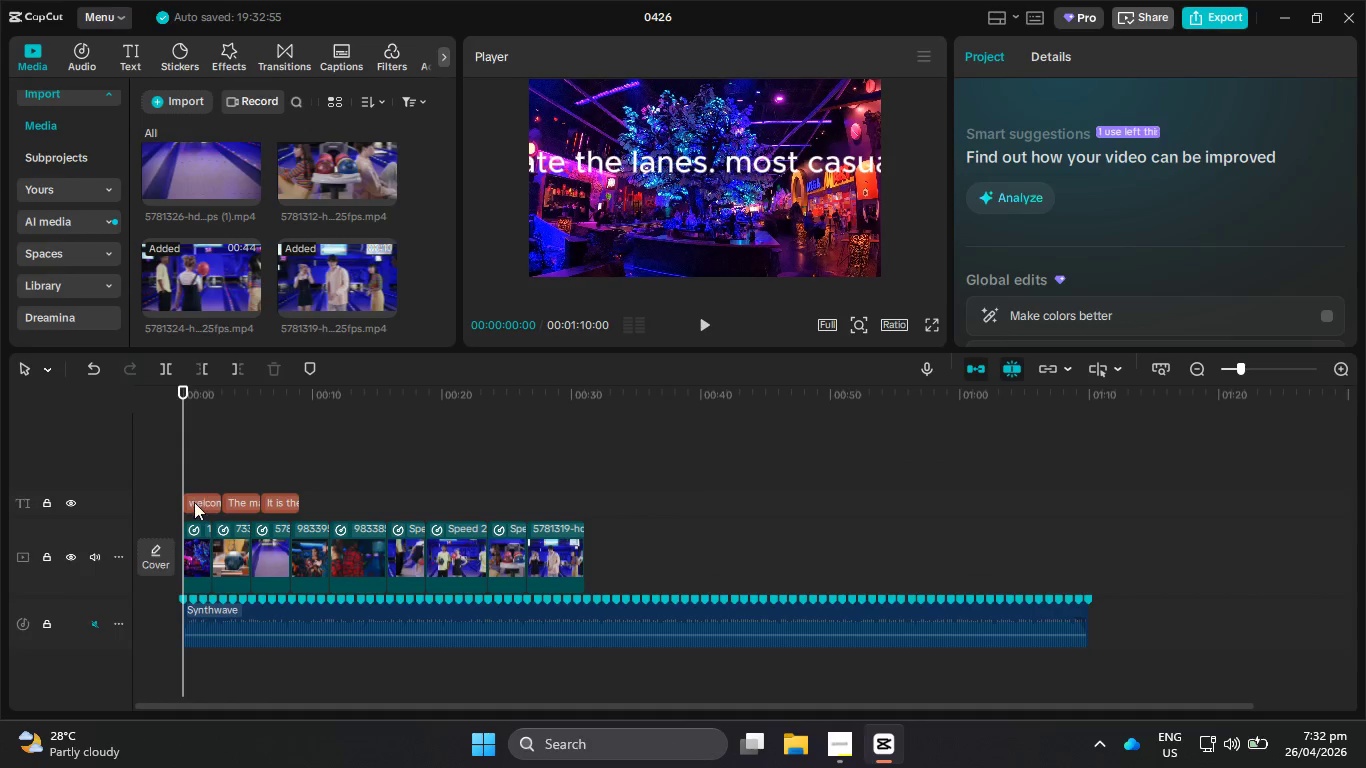 
left_click([194, 503])
 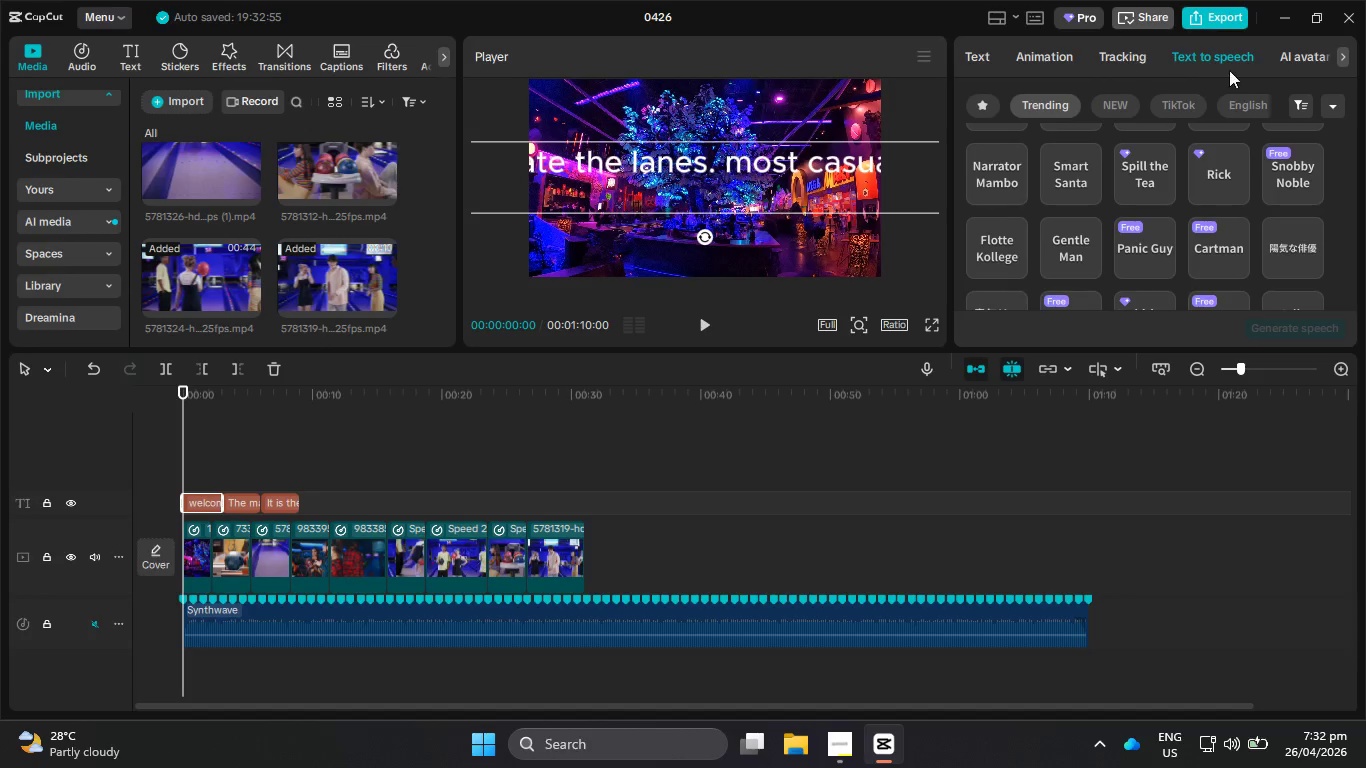 
scroll: coordinate [1296, 252], scroll_direction: down, amount: 6.0
 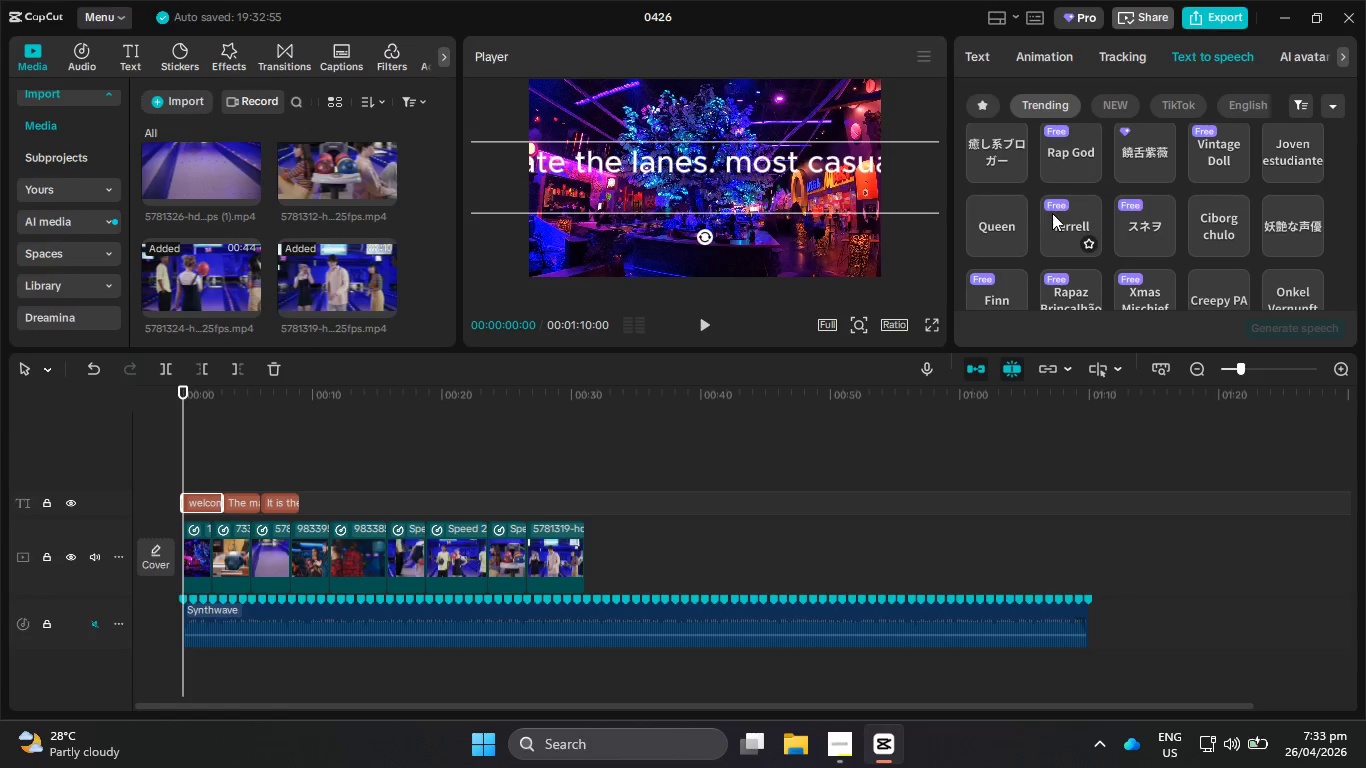 
left_click([984, 228])
 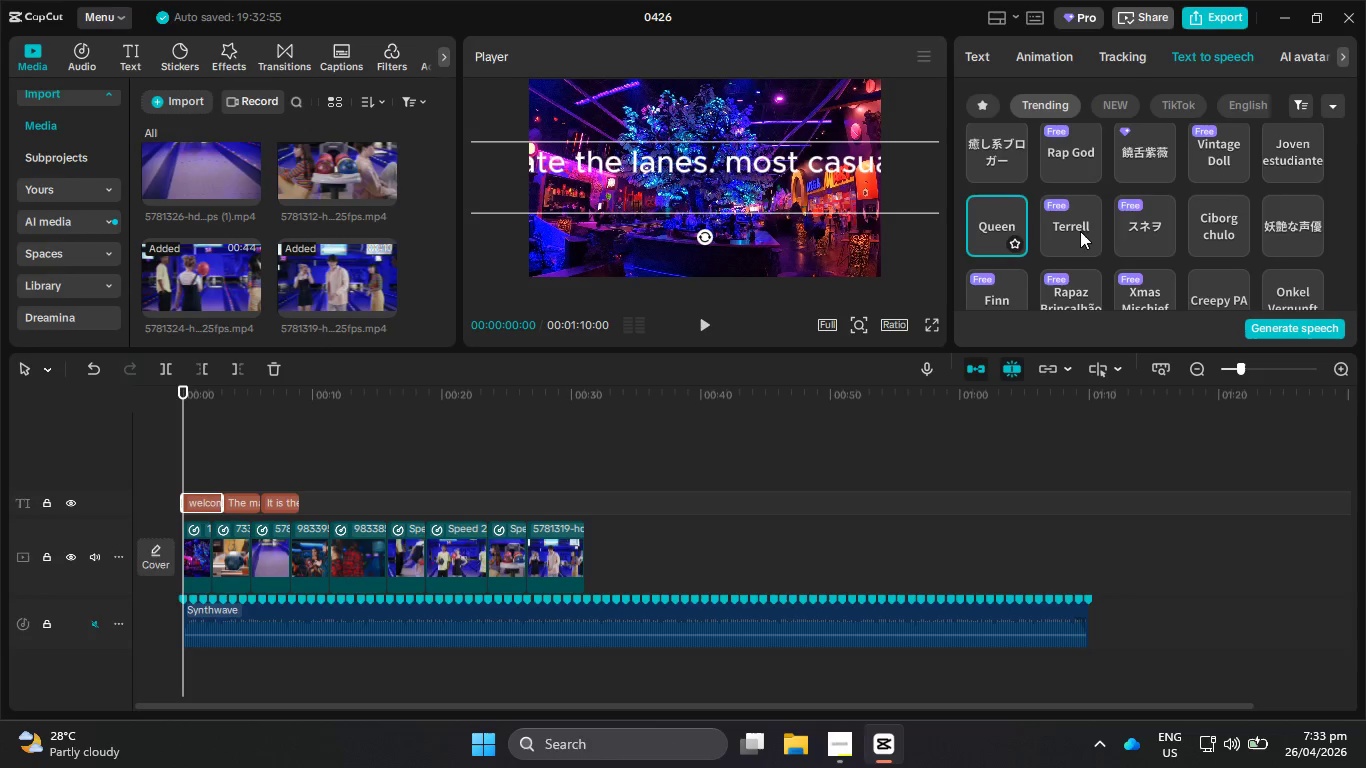 
scroll: coordinate [1189, 221], scroll_direction: down, amount: 2.0
 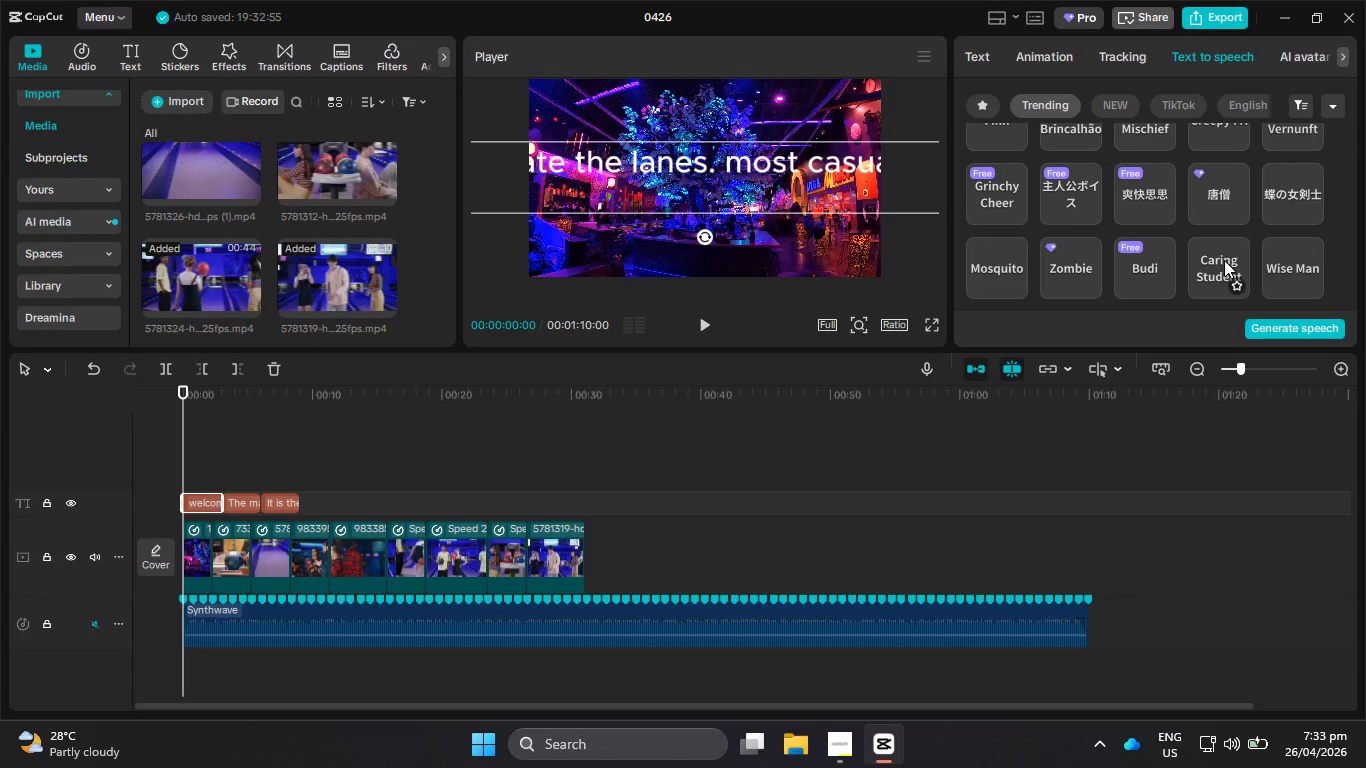 
left_click([1293, 260])
 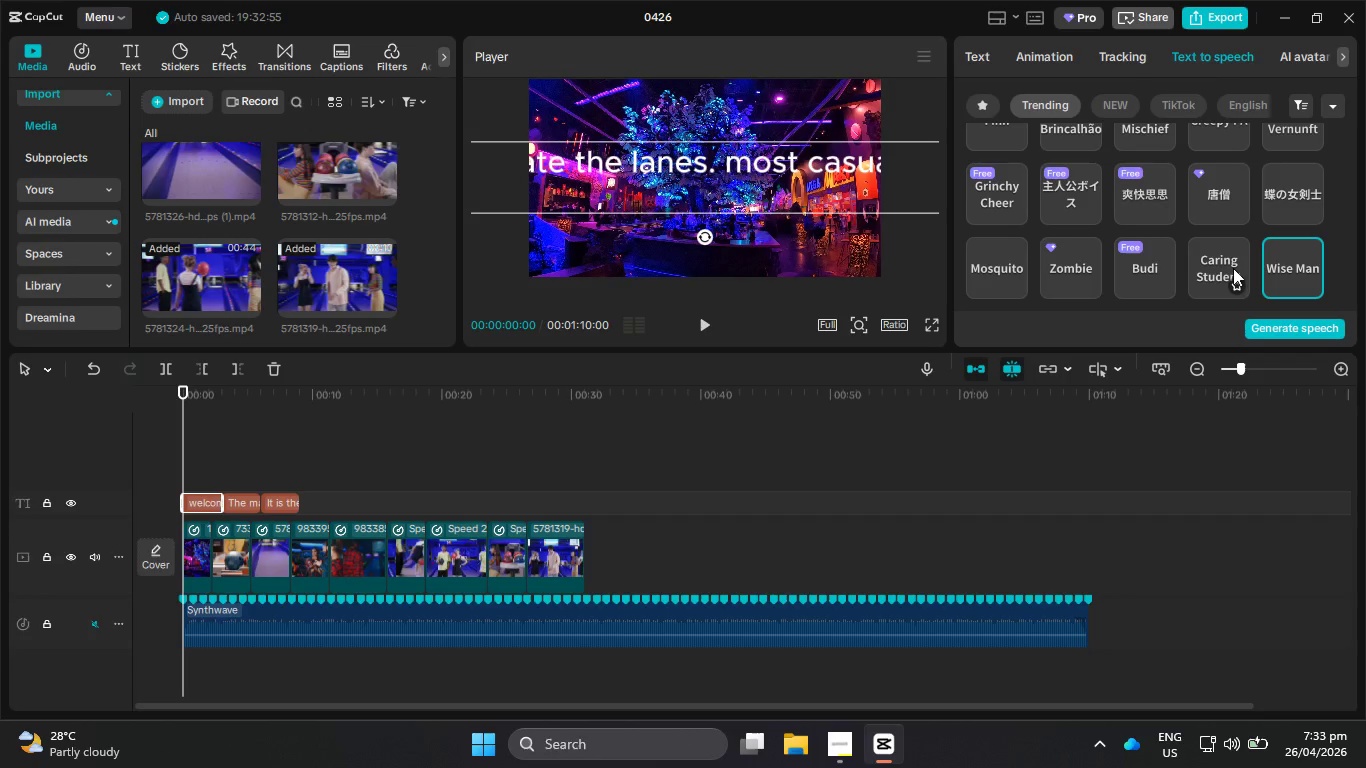 
left_click([977, 264])
 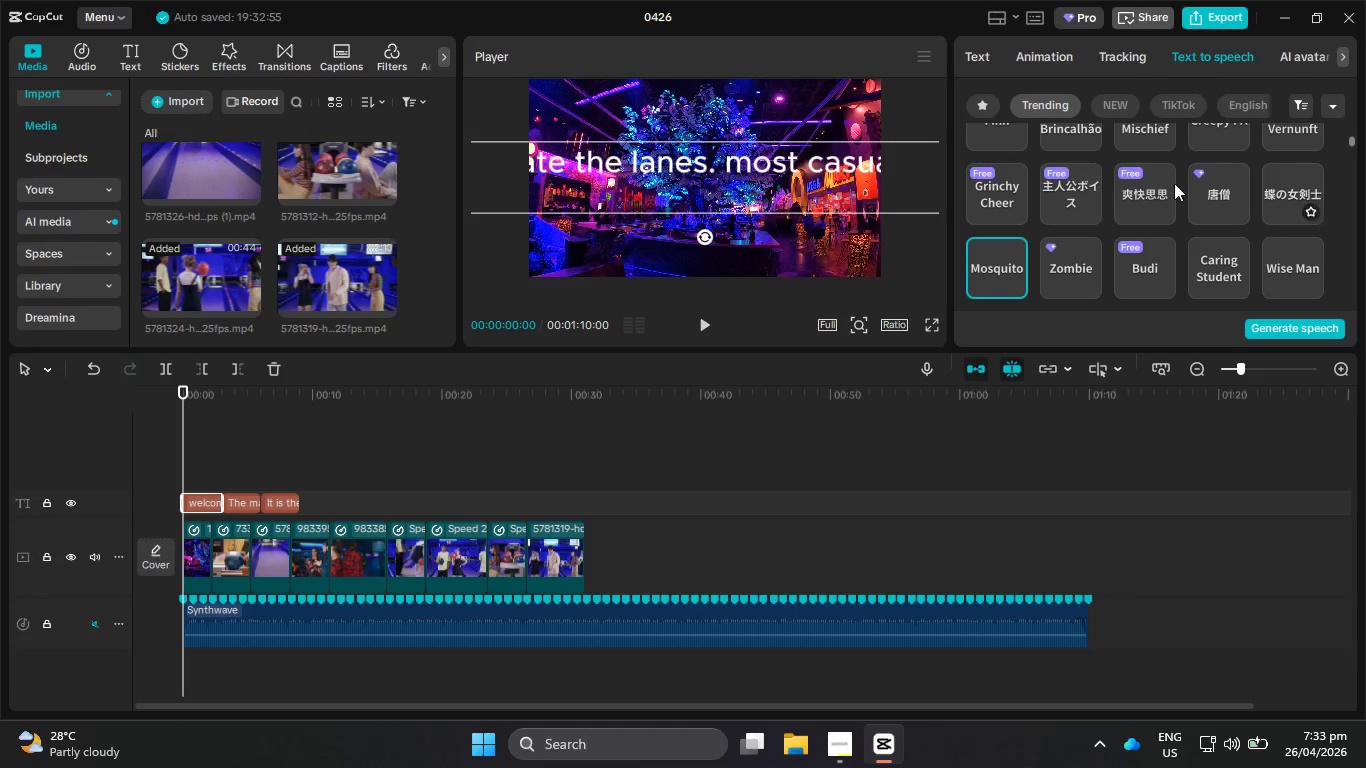 
scroll: coordinate [1093, 239], scroll_direction: down, amount: 3.0
 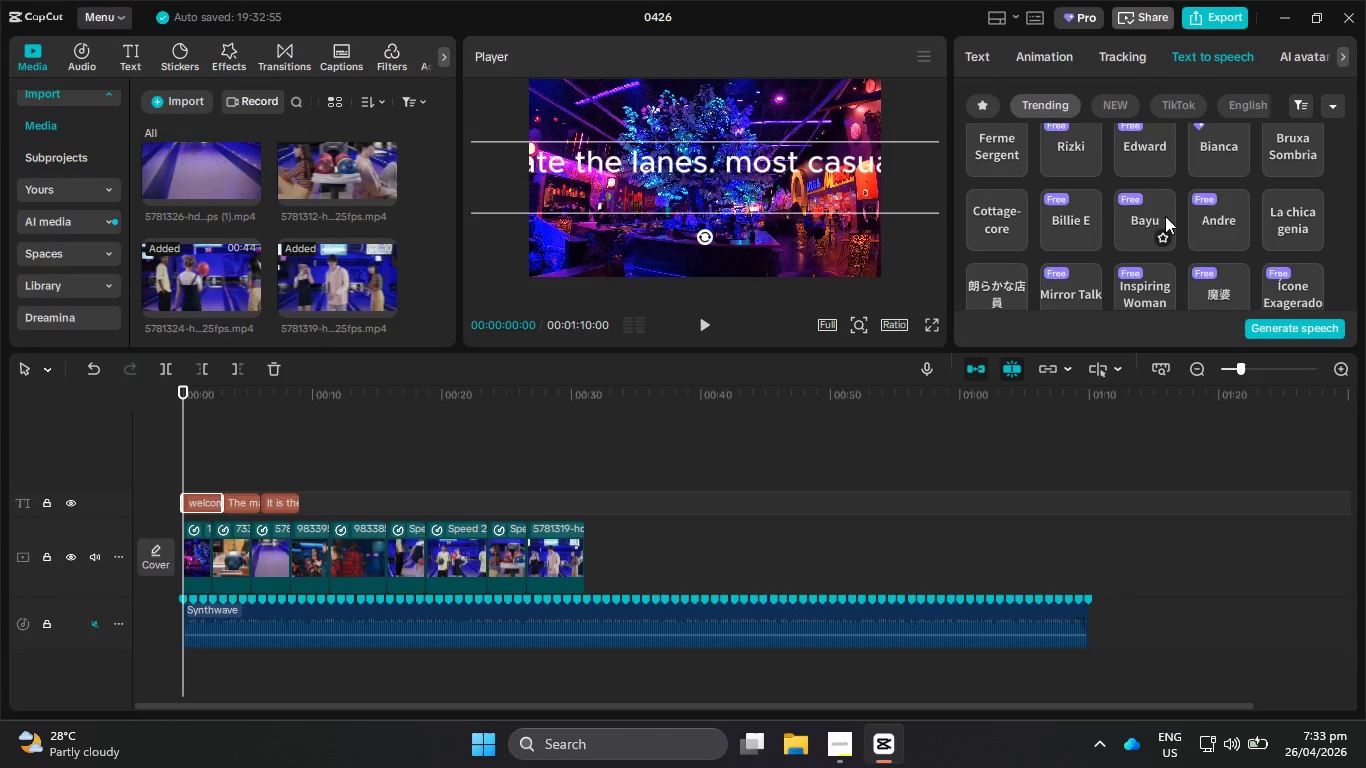 
scroll: coordinate [1254, 214], scroll_direction: none, amount: 0.0
 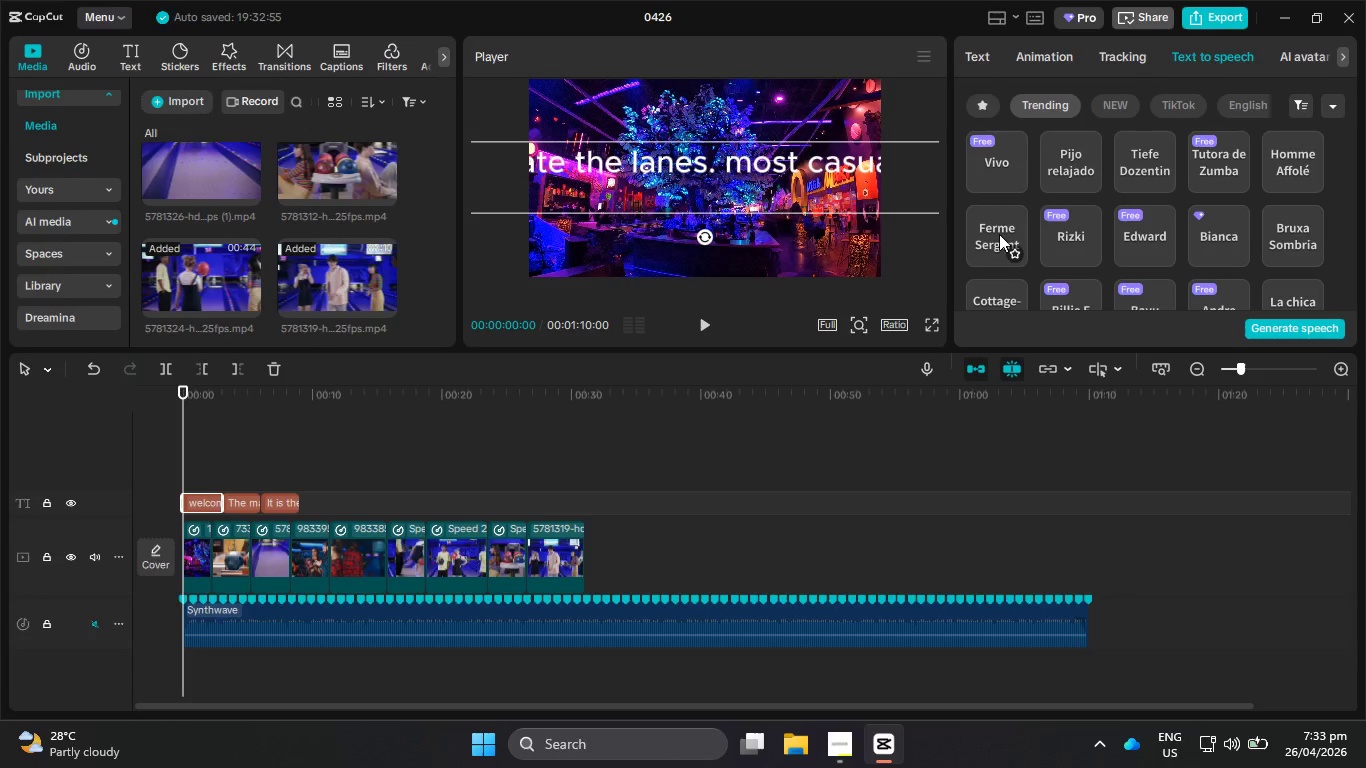 
scroll: coordinate [1058, 230], scroll_direction: down, amount: 3.0
 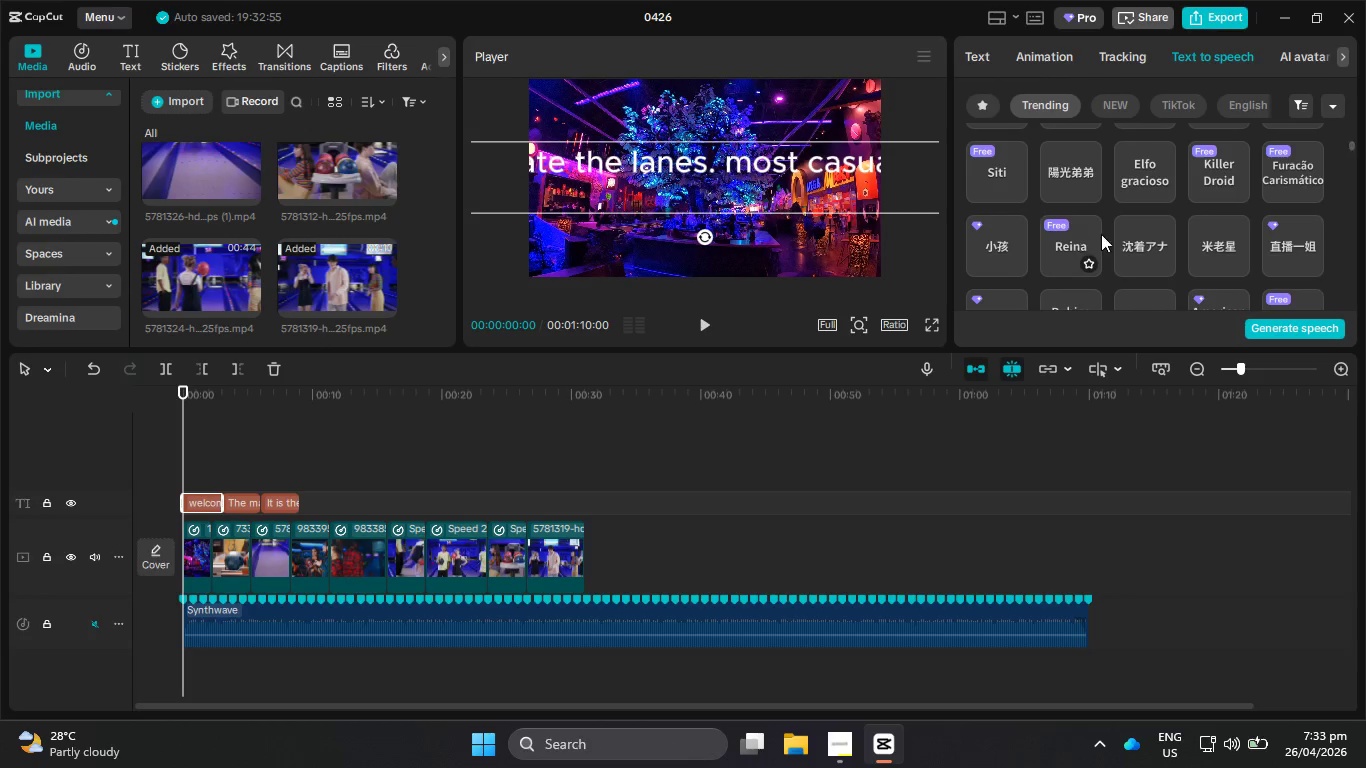 
left_click([1148, 233])
 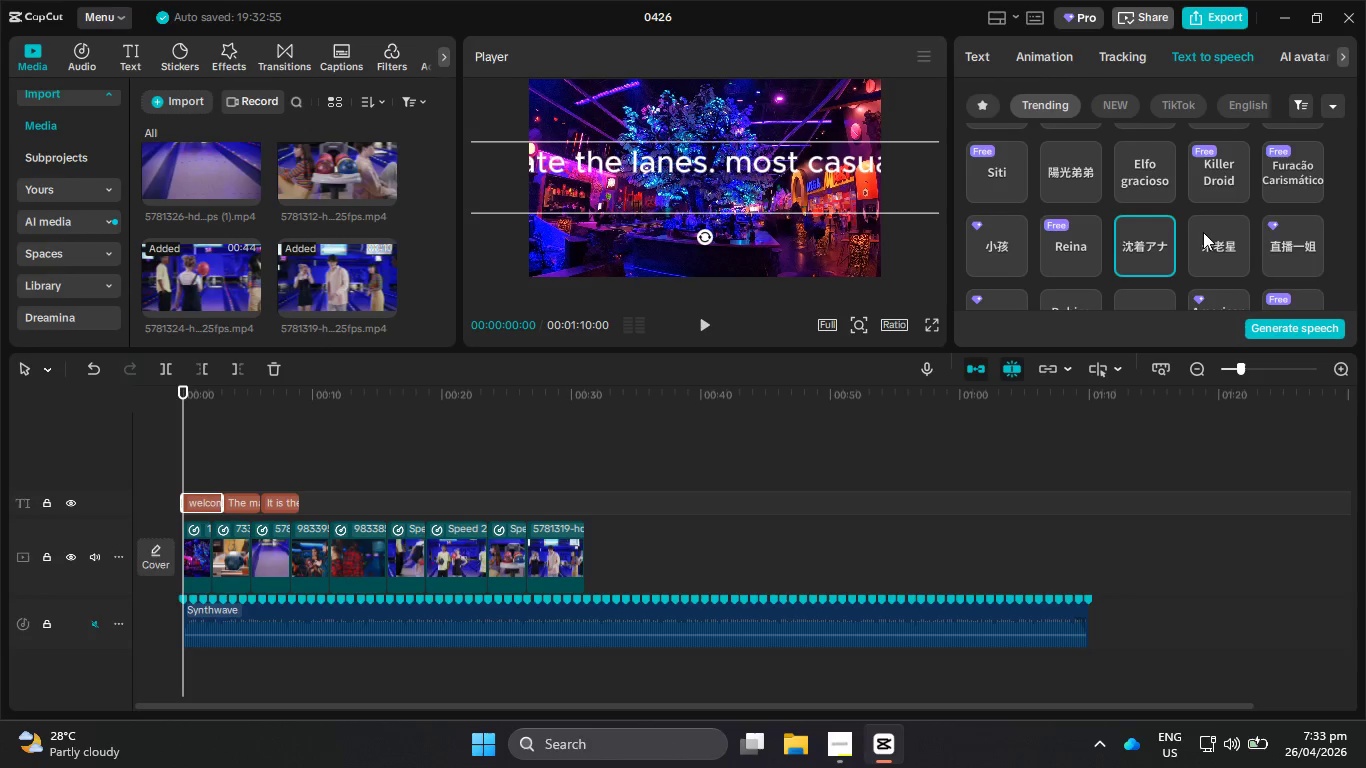 
left_click([1217, 232])
 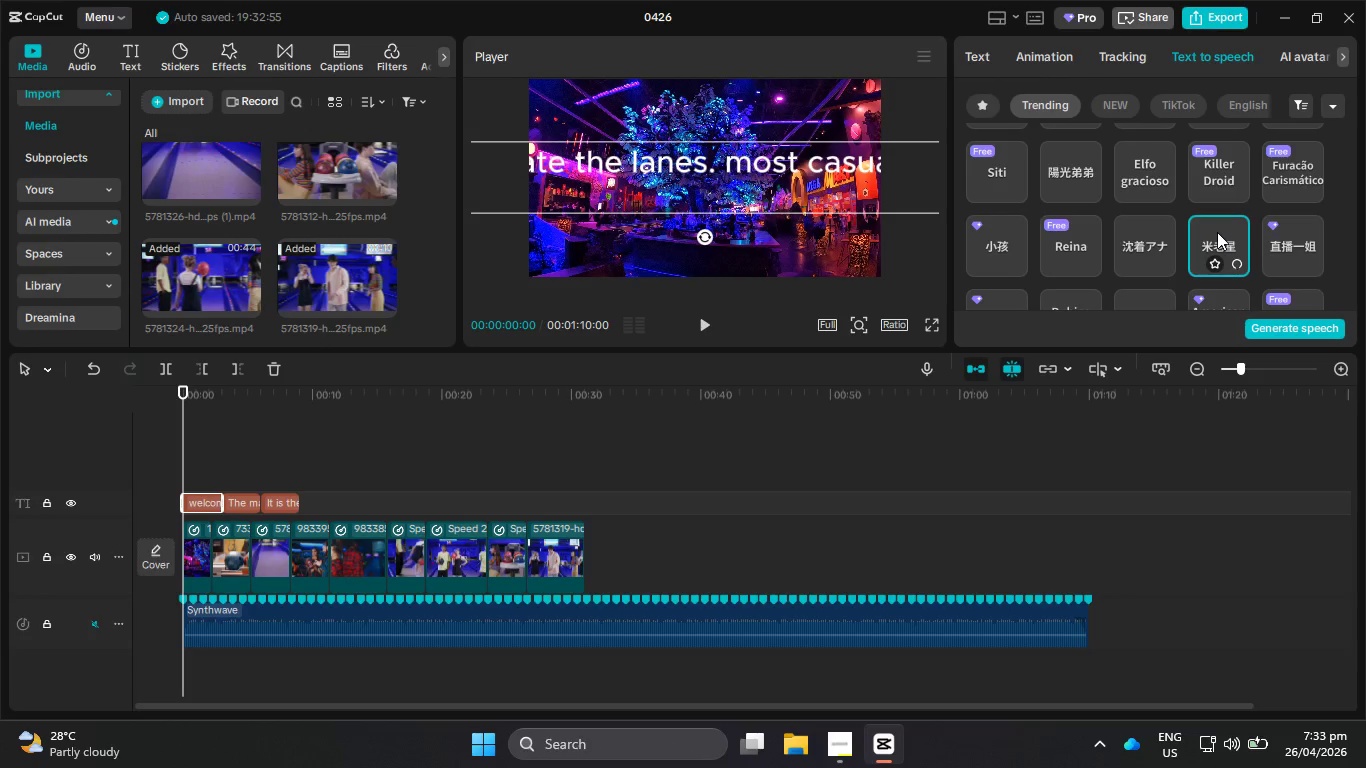 
scroll: coordinate [1217, 232], scroll_direction: down, amount: 1.0
 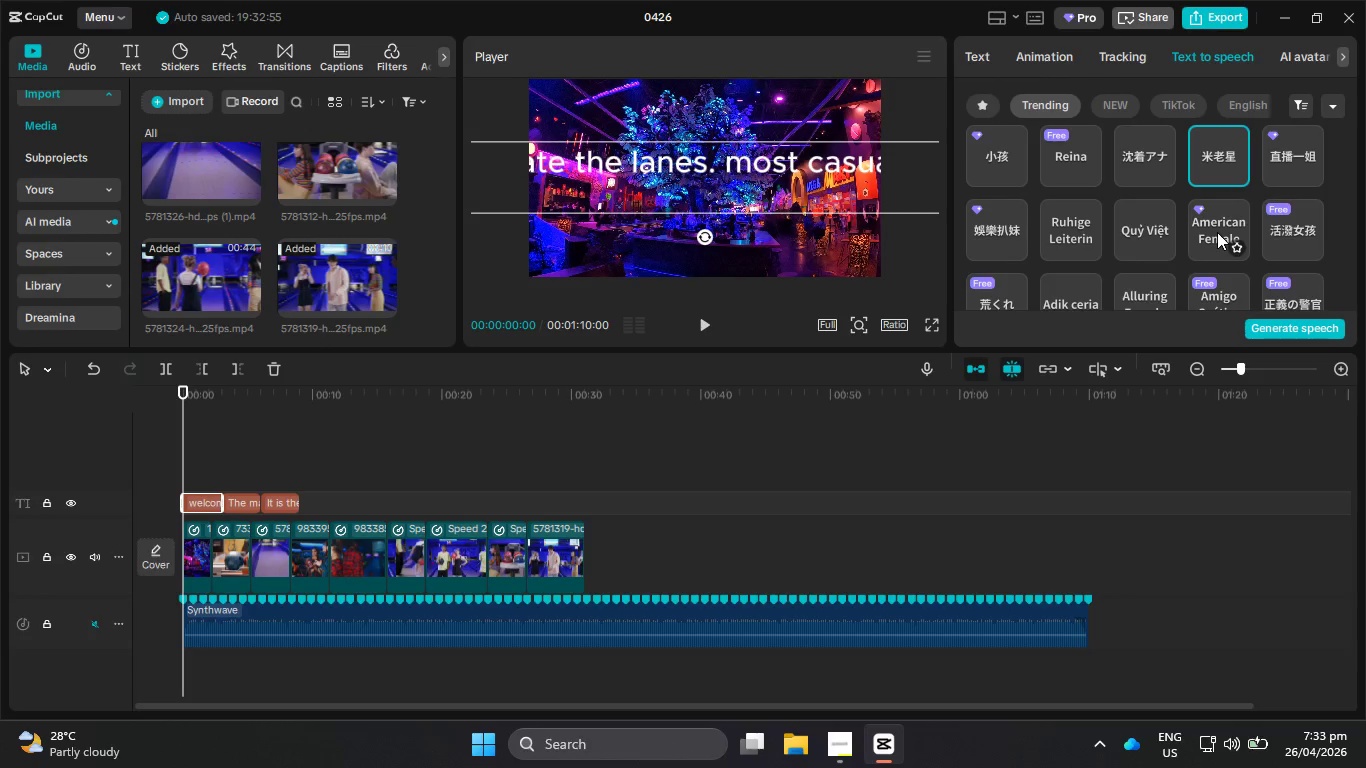 
left_click([1154, 234])
 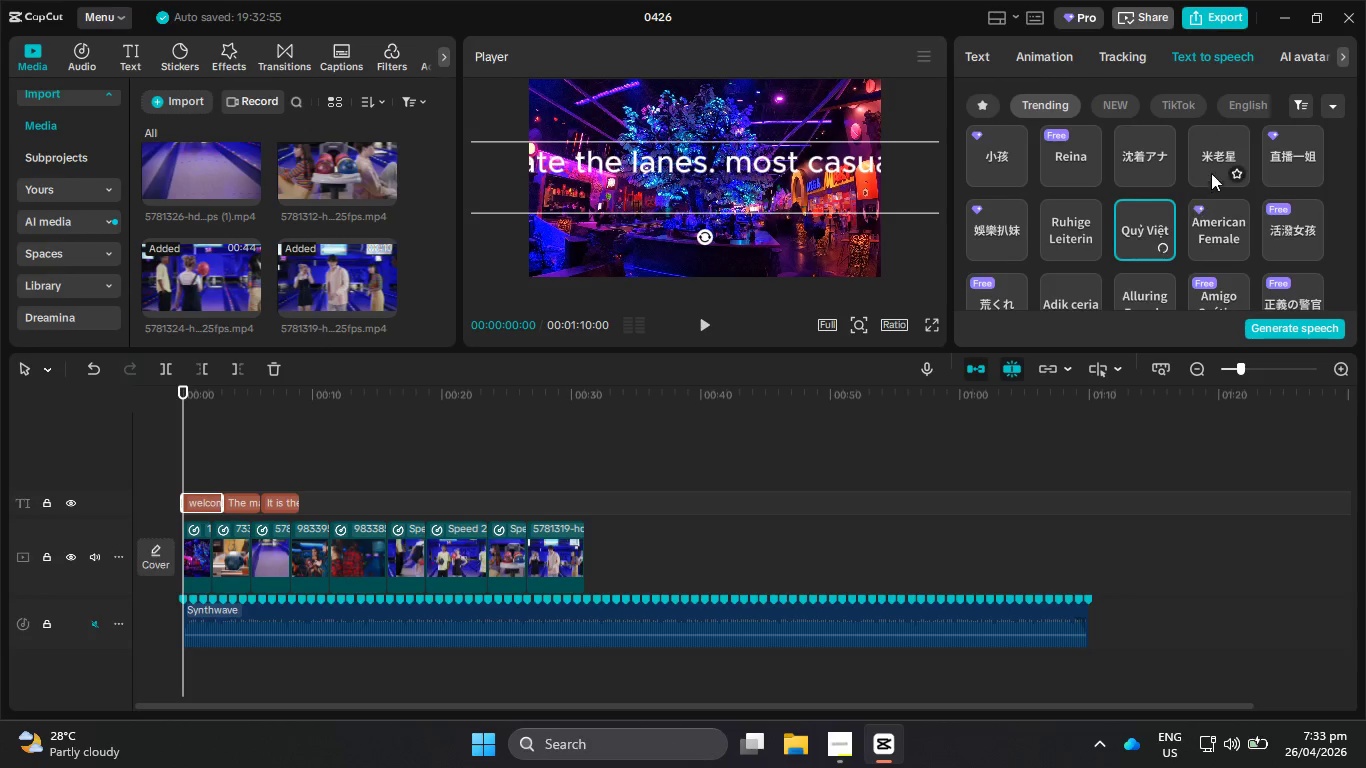 
left_click([1216, 156])
 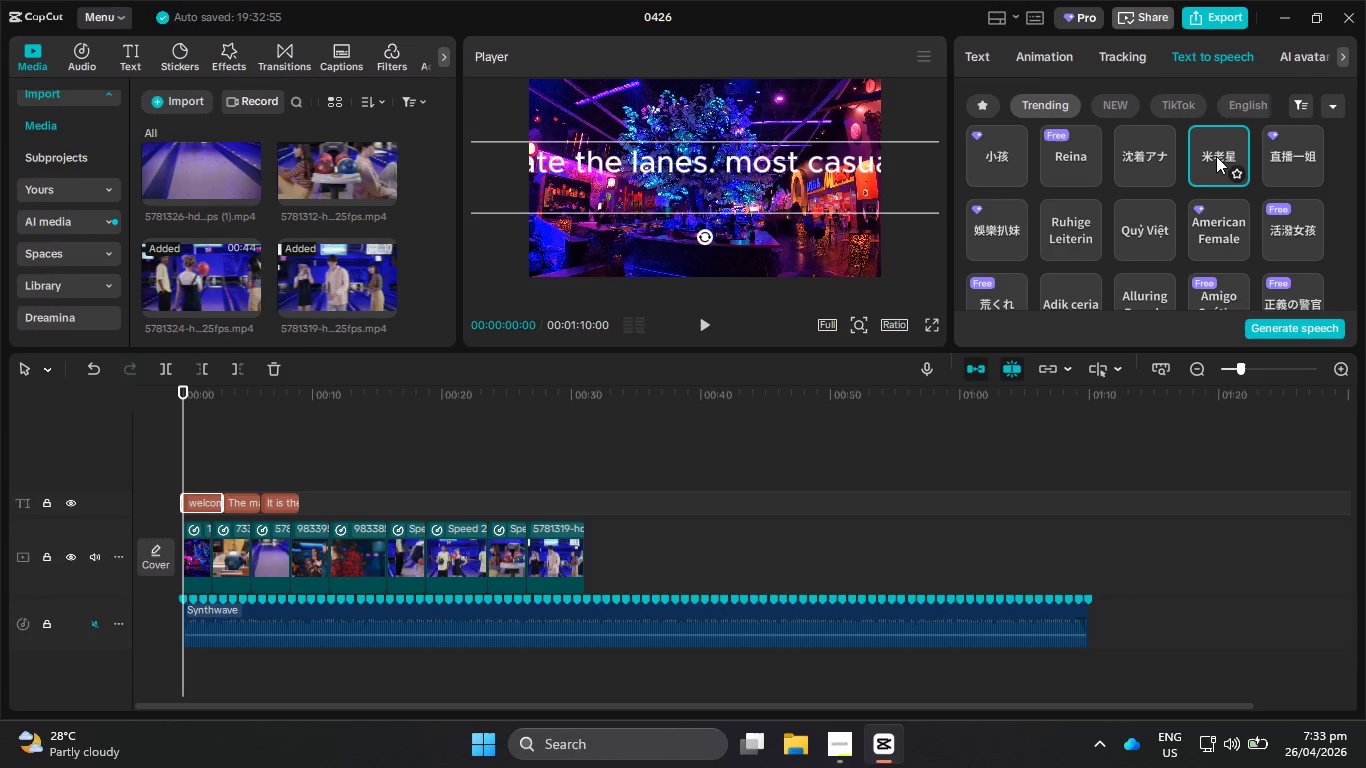 
wait(7.09)
 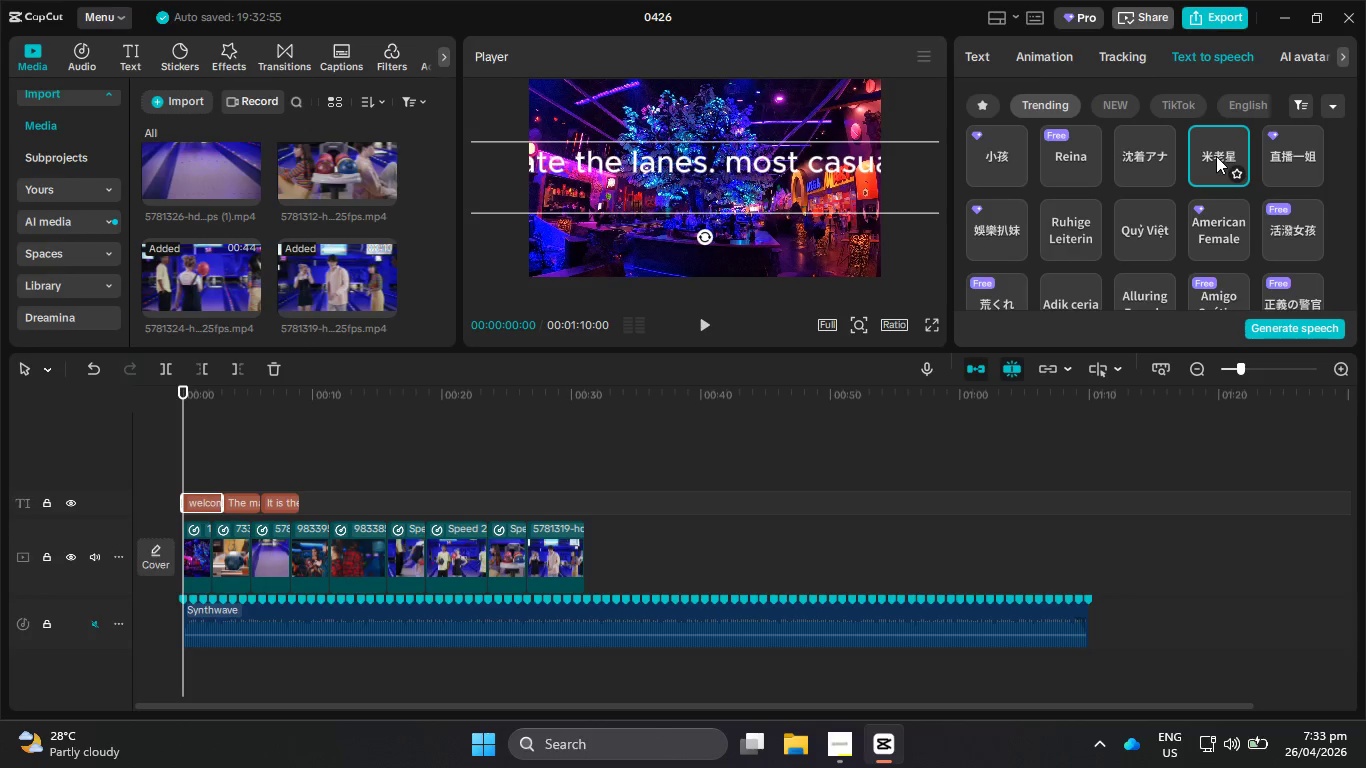 
left_click([1064, 229])
 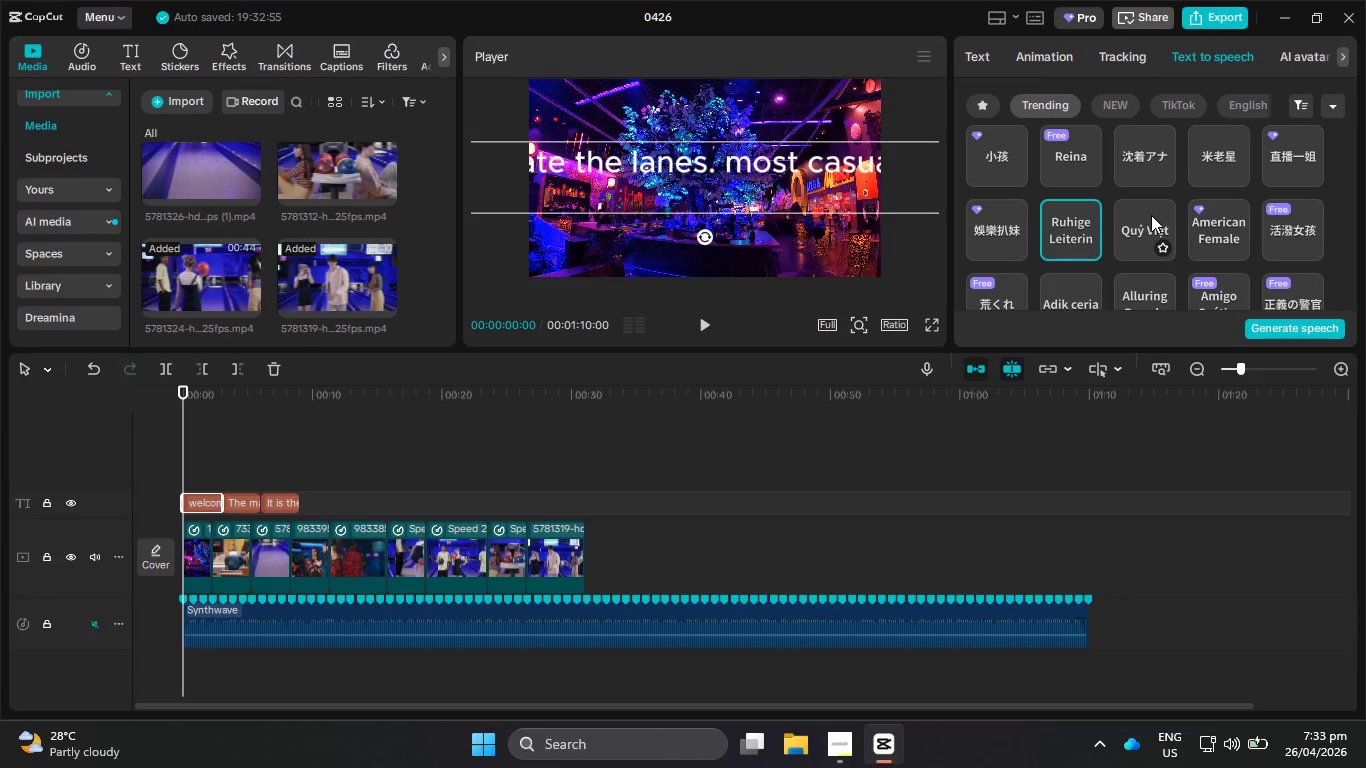 
scroll: coordinate [1151, 215], scroll_direction: down, amount: 1.0
 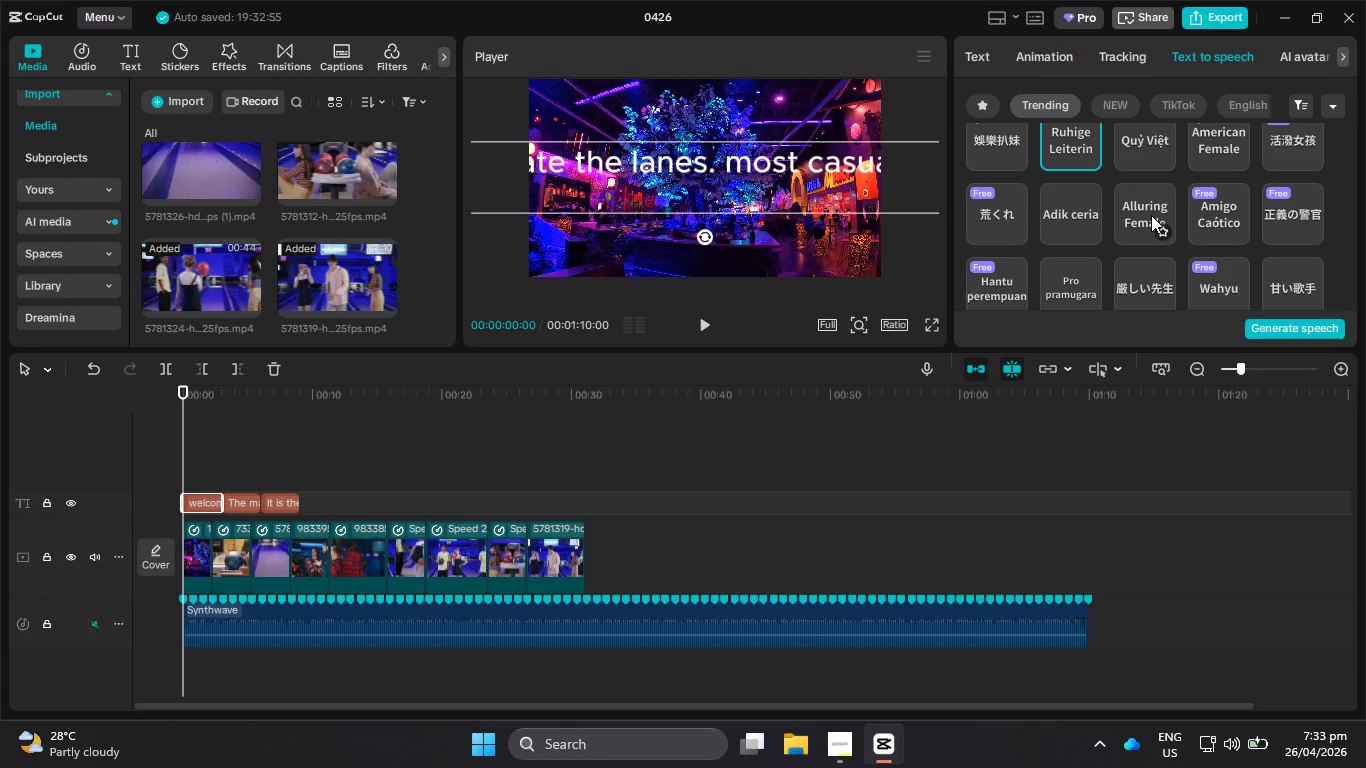 
scroll: coordinate [1151, 215], scroll_direction: none, amount: 0.0
 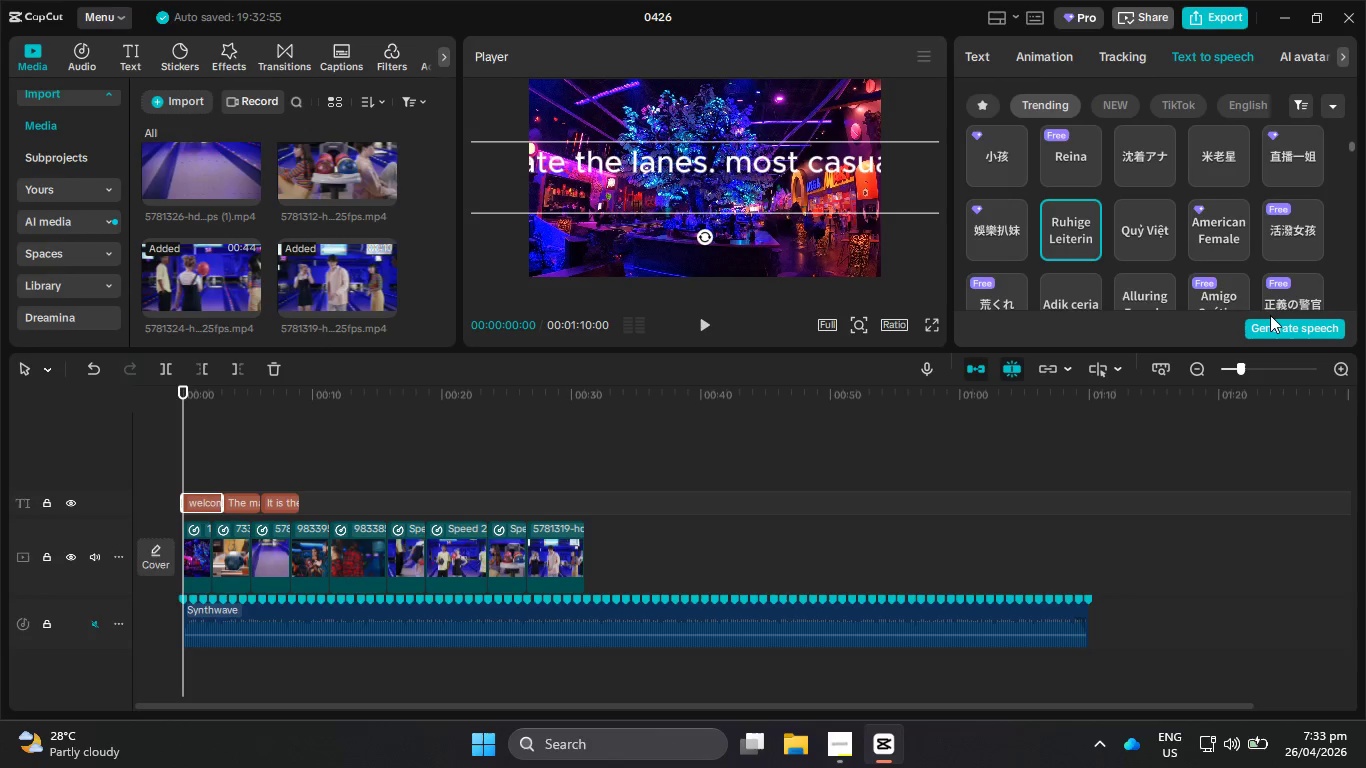 
left_click([1277, 325])
 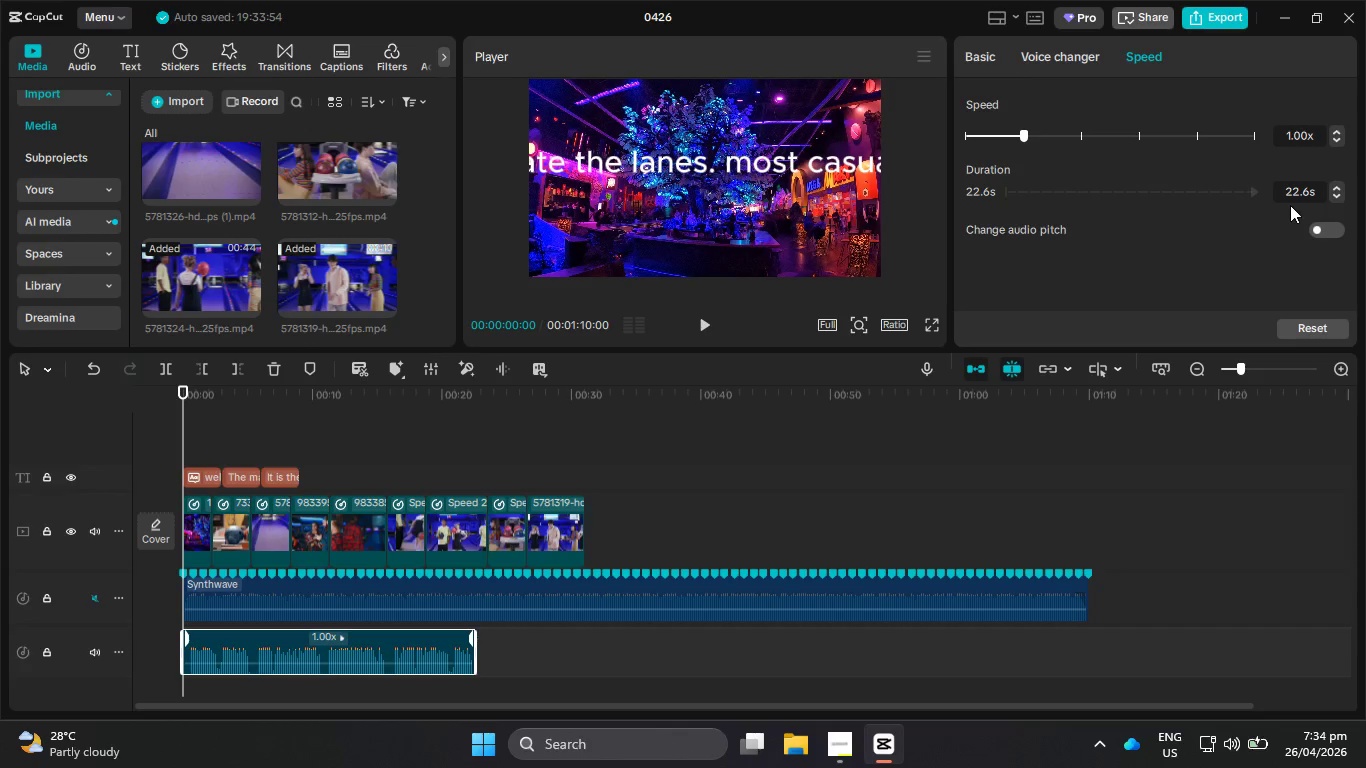 
wait(38.73)
 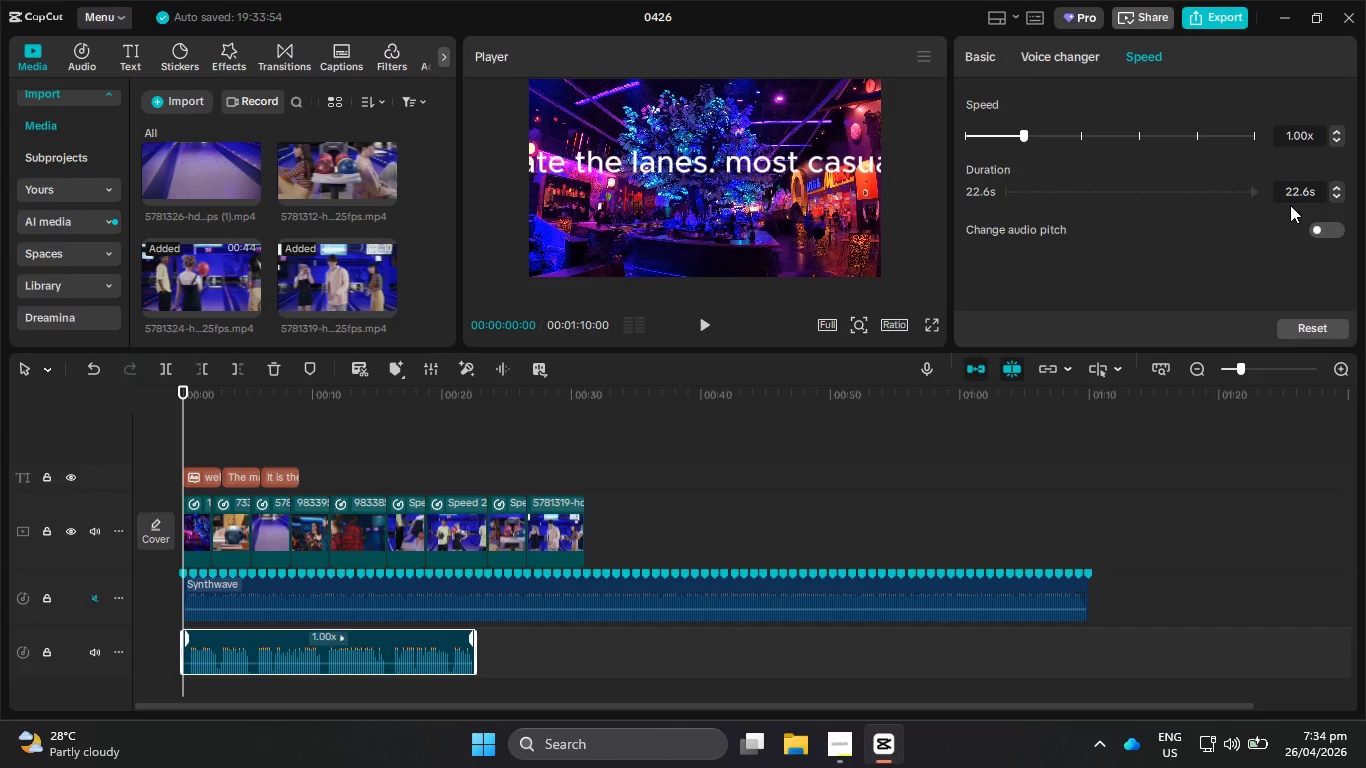 
left_click([245, 481])
 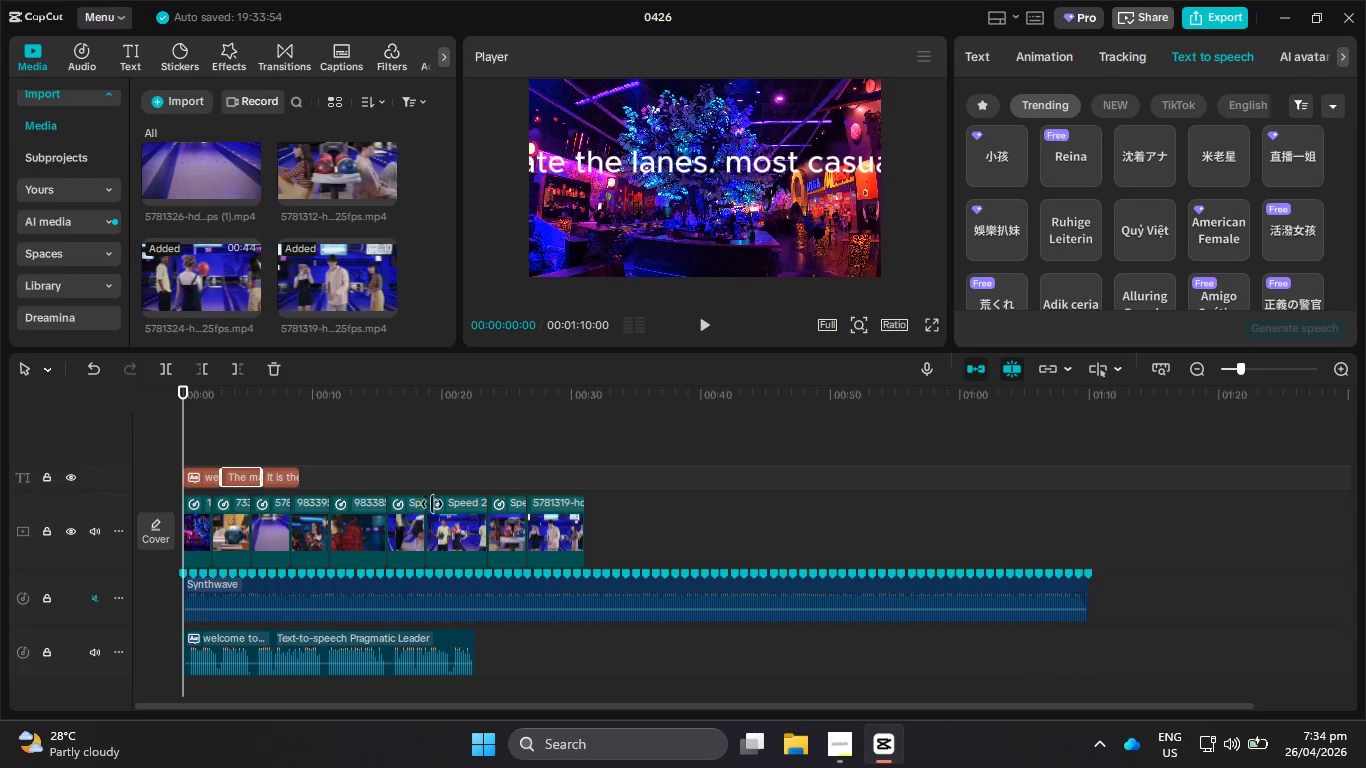 
left_click([200, 480])
 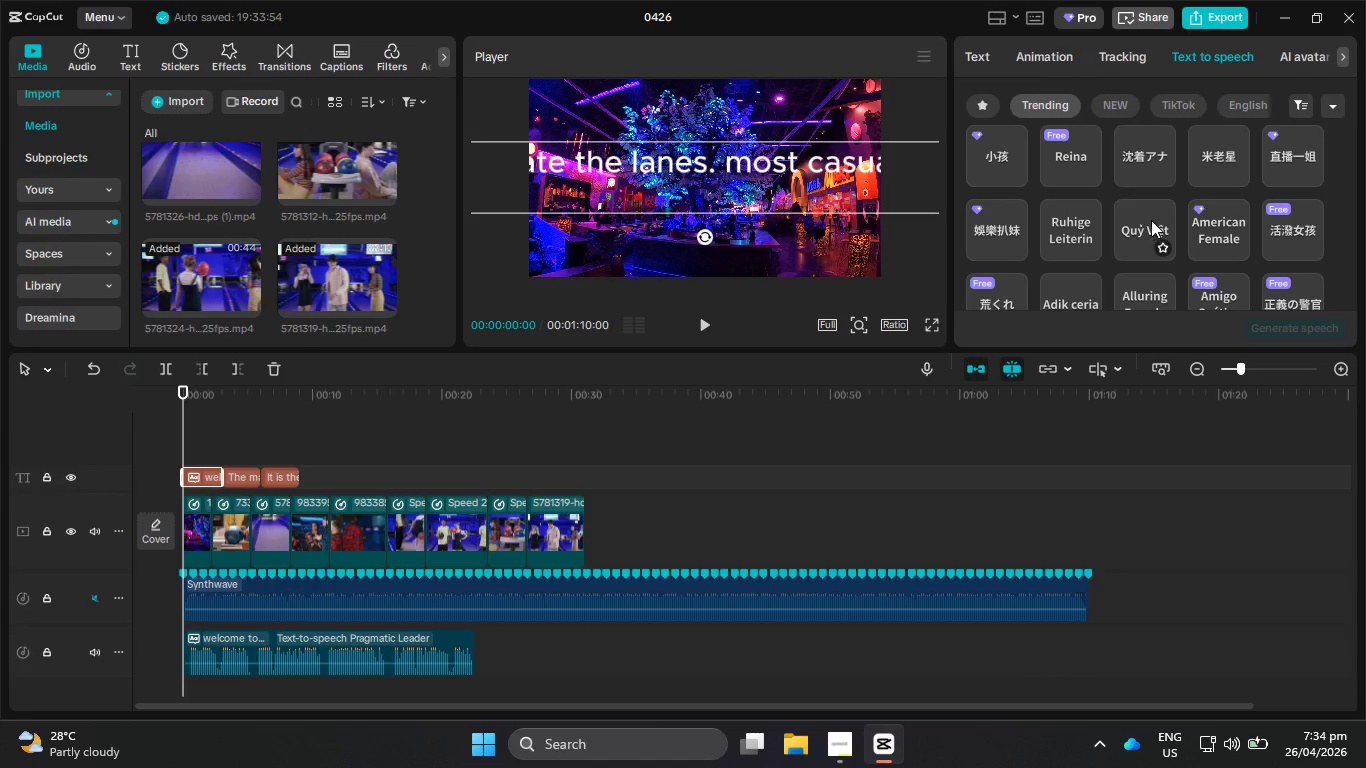 
wait(9.39)
 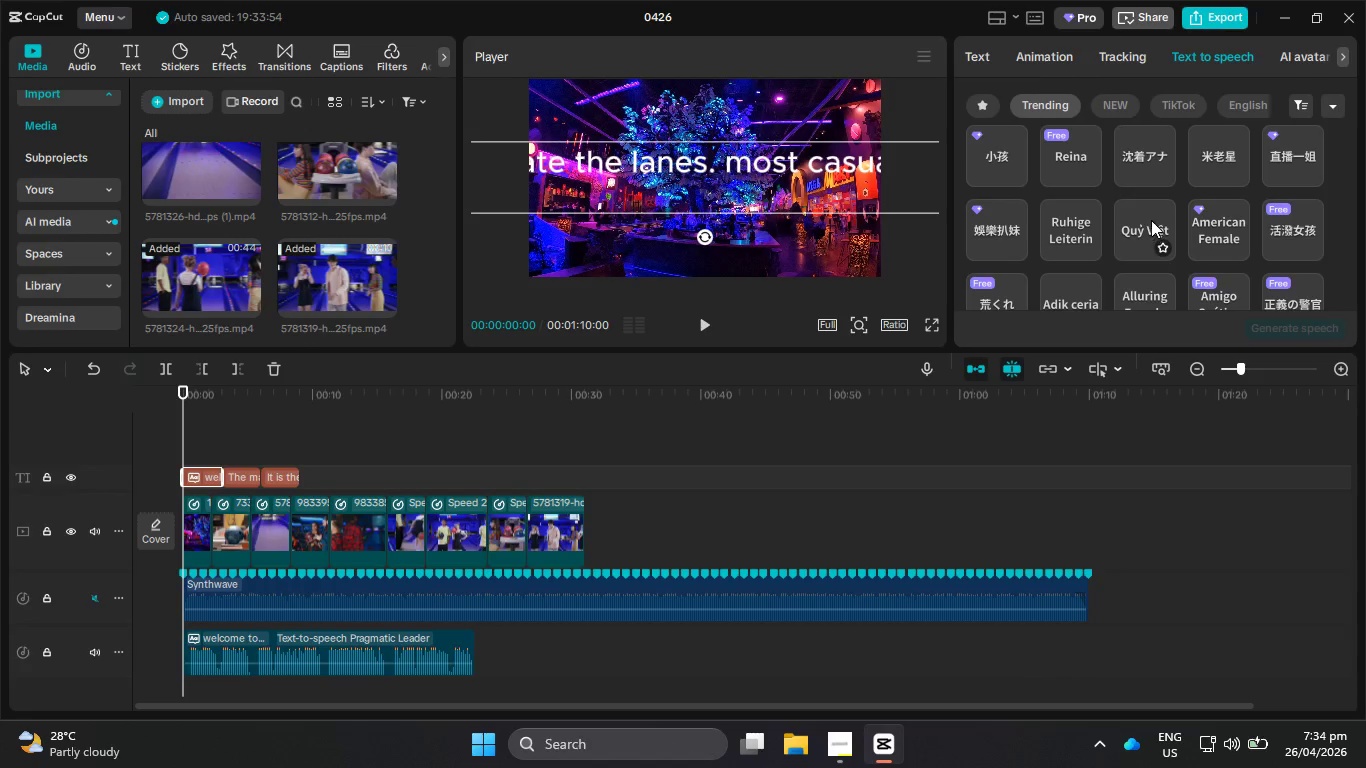 
left_click([393, 648])
 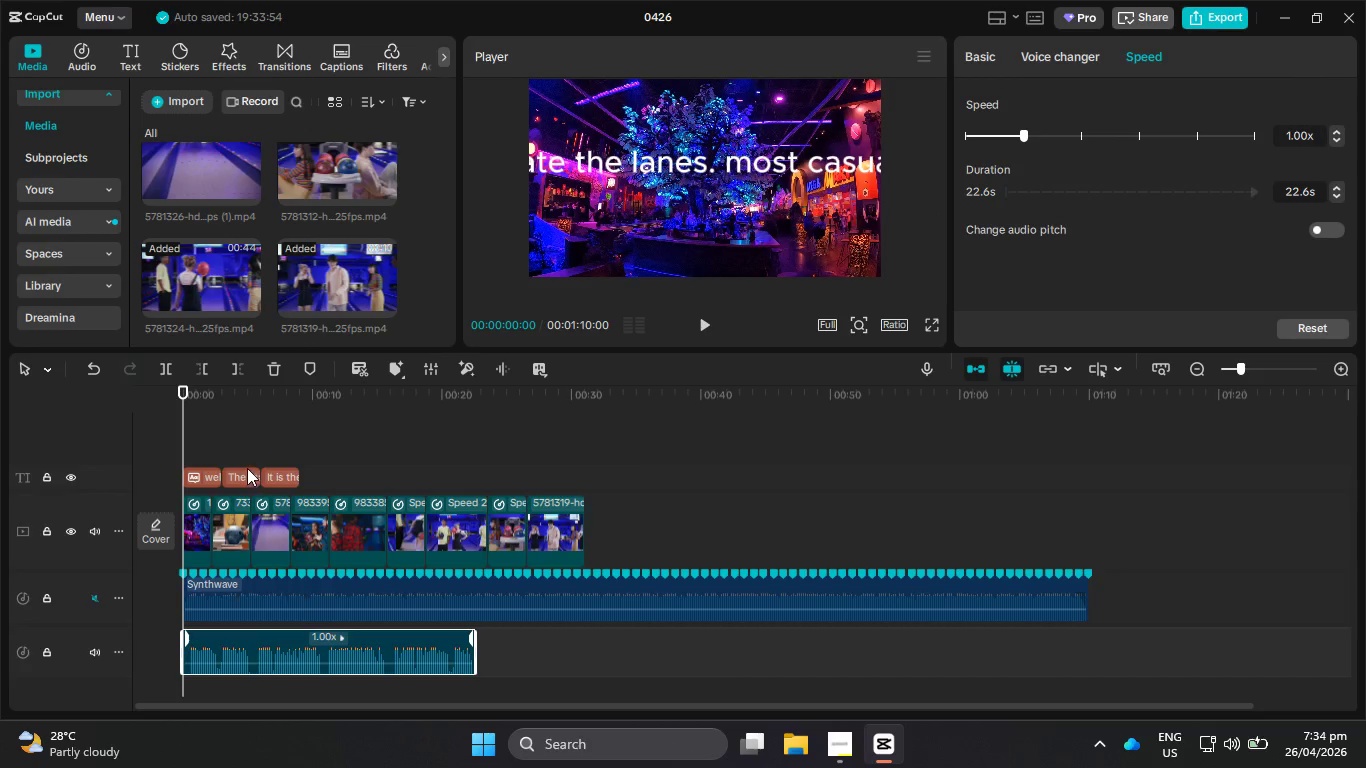 
left_click([245, 479])
 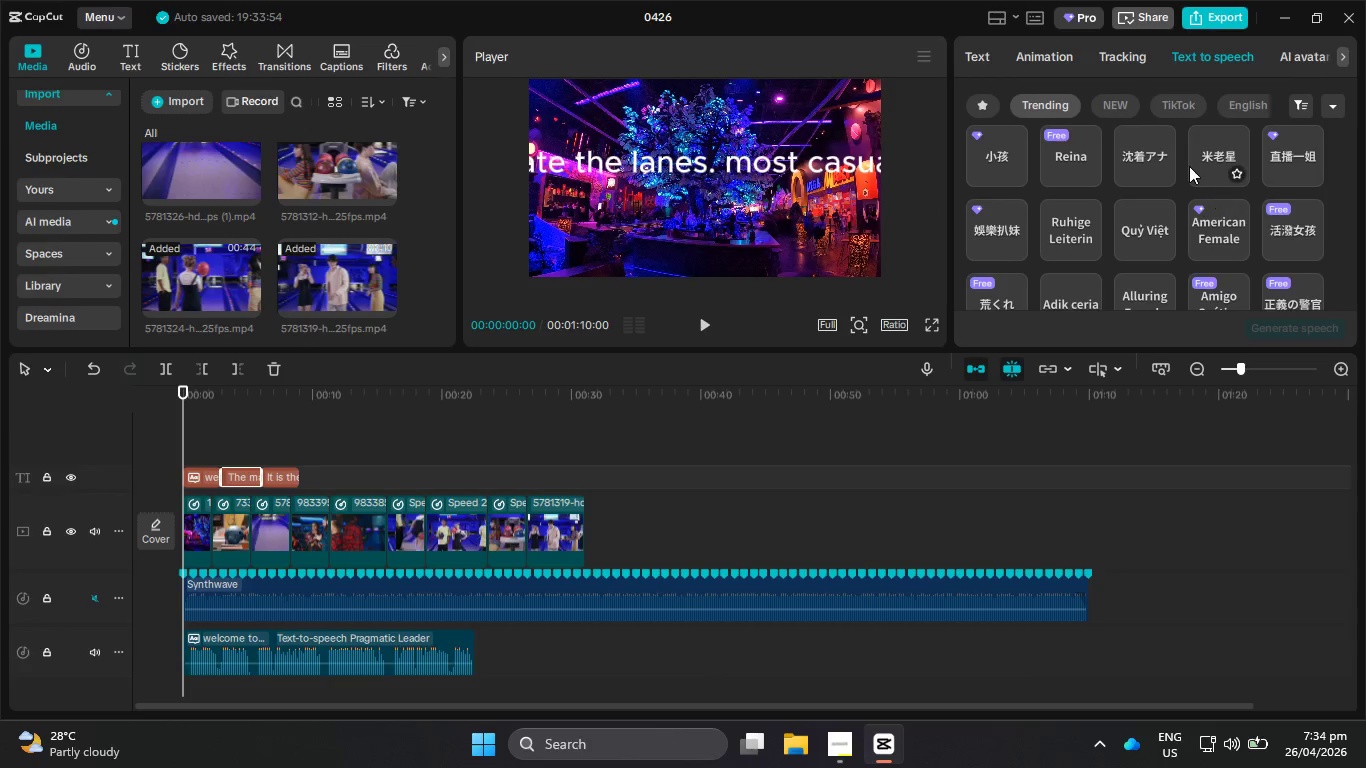 
wait(6.22)
 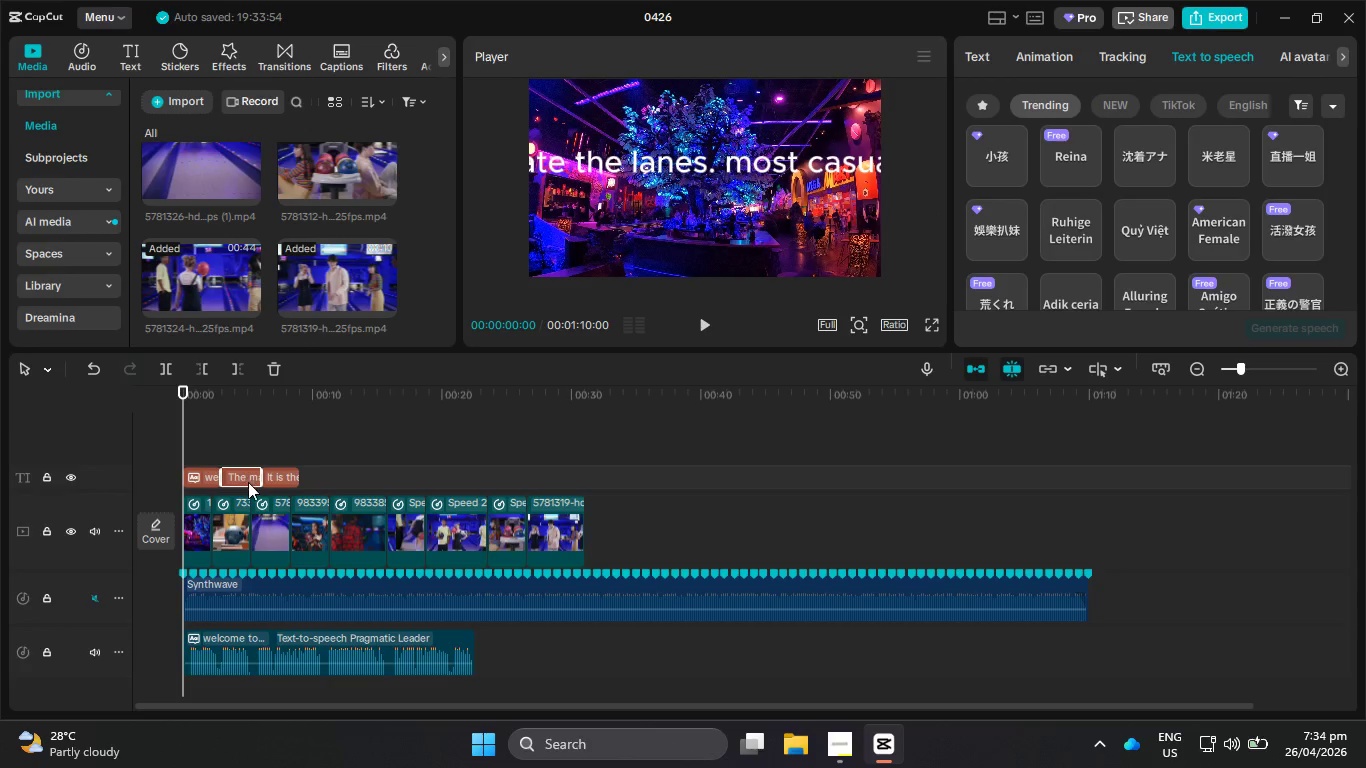 
scroll: coordinate [1215, 185], scroll_direction: none, amount: 0.0
 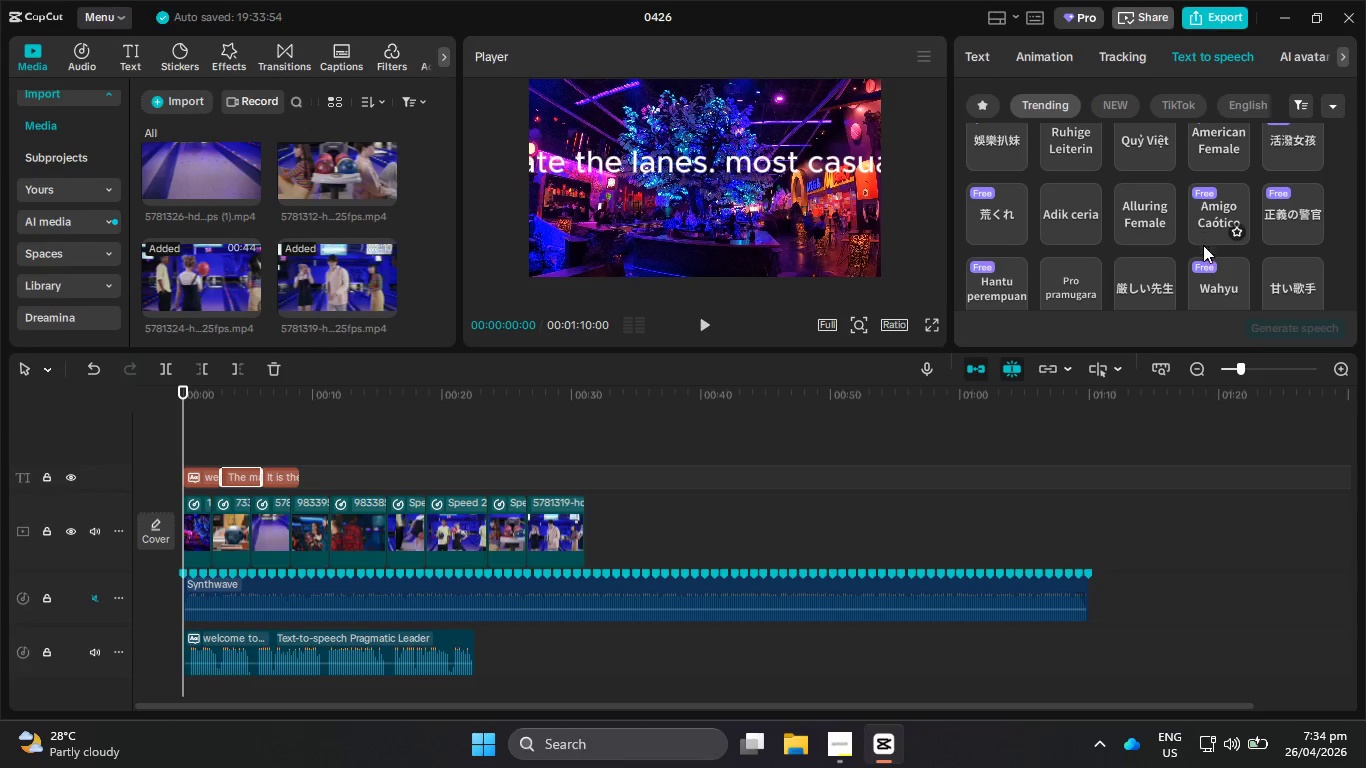 
scroll: coordinate [1216, 214], scroll_direction: down, amount: 2.0
 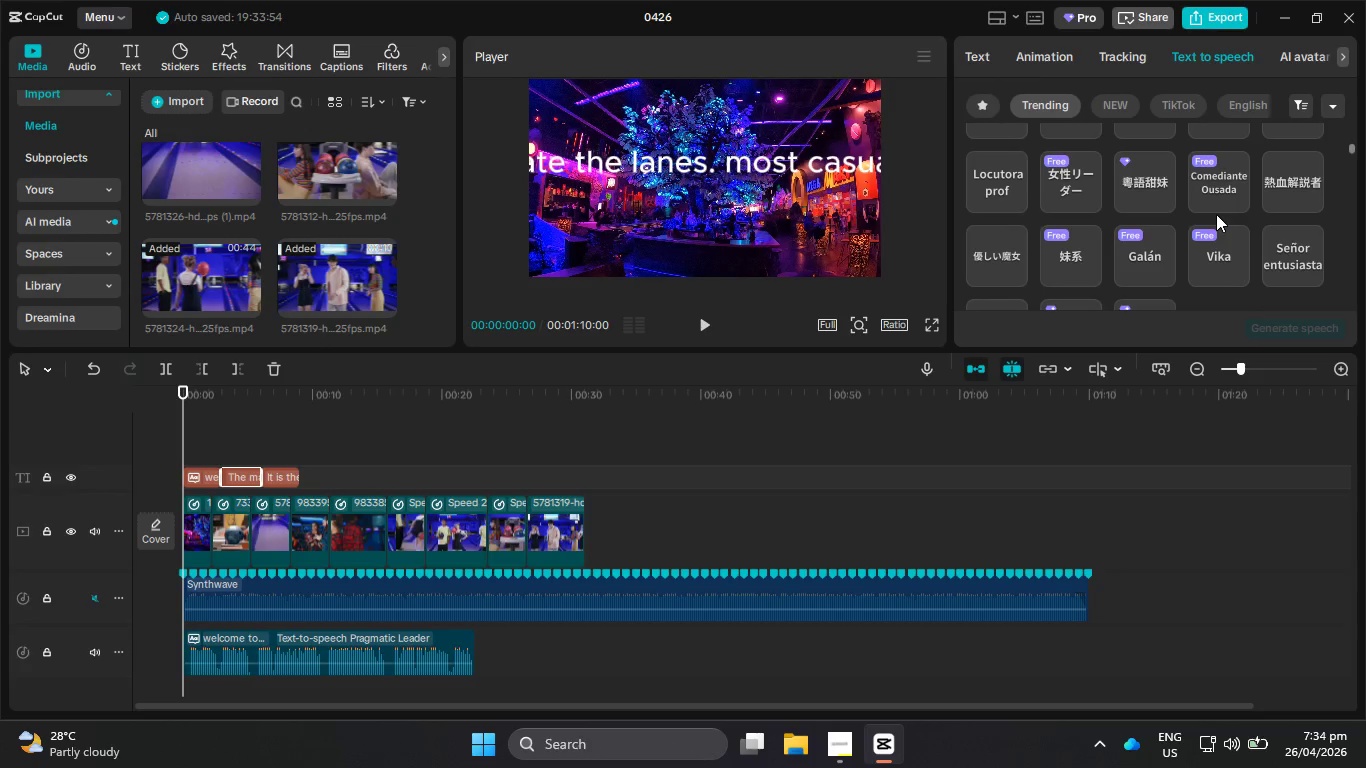 
scroll: coordinate [1216, 214], scroll_direction: none, amount: 0.0
 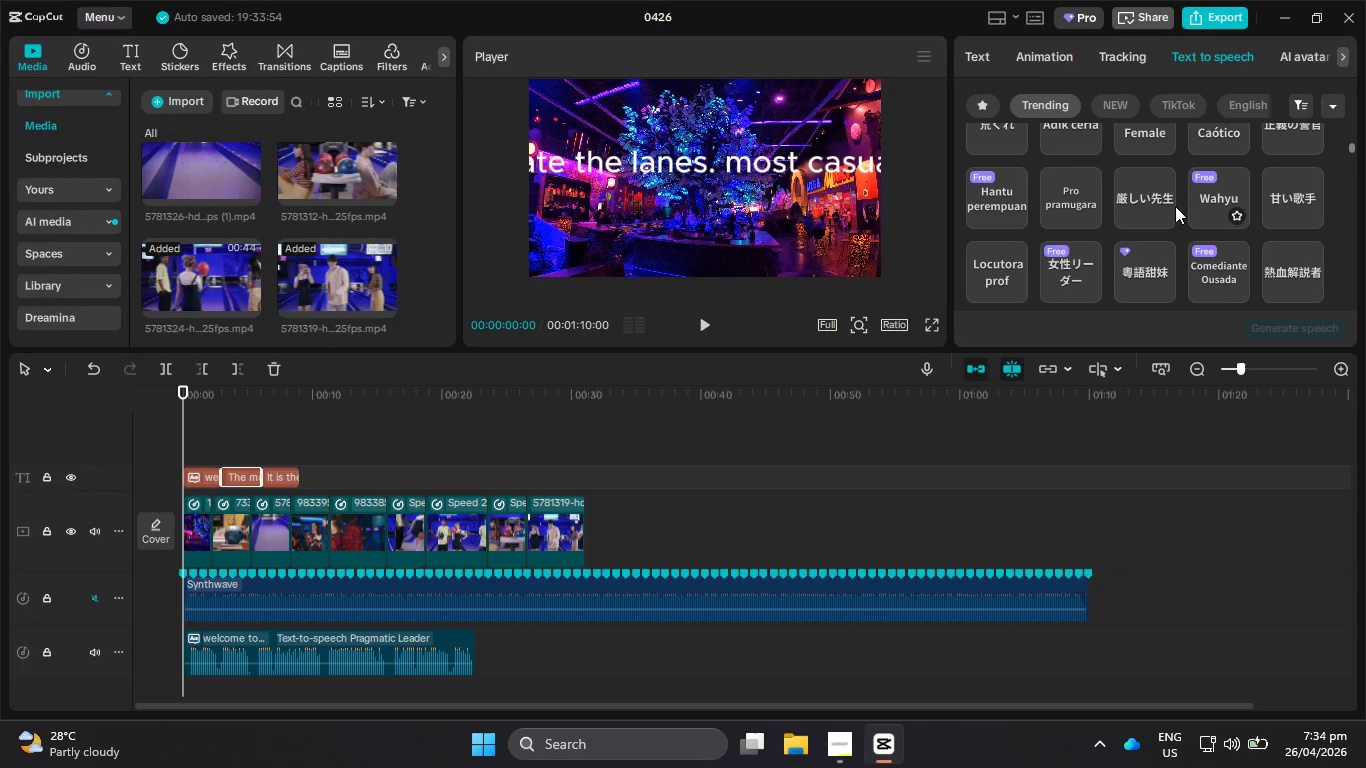 
left_click([1152, 200])
 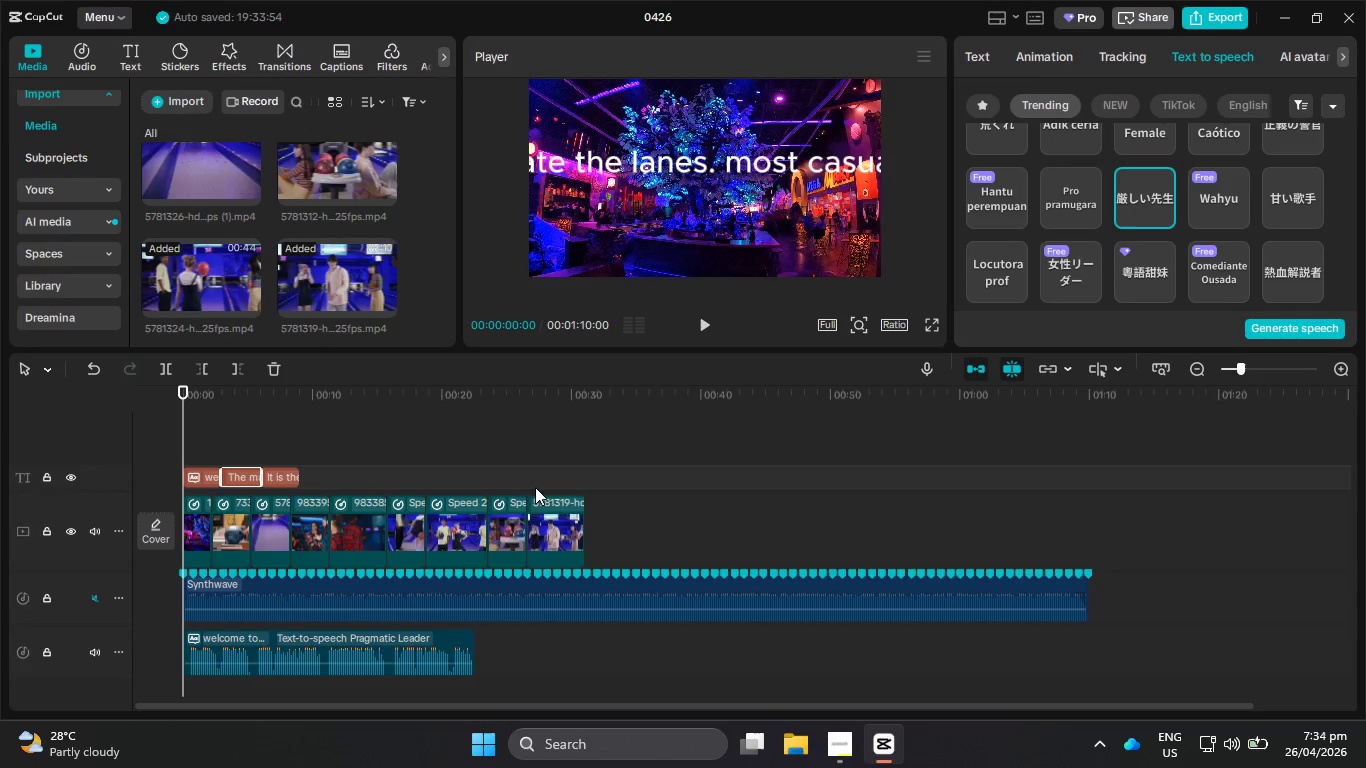 
left_click([439, 638])
 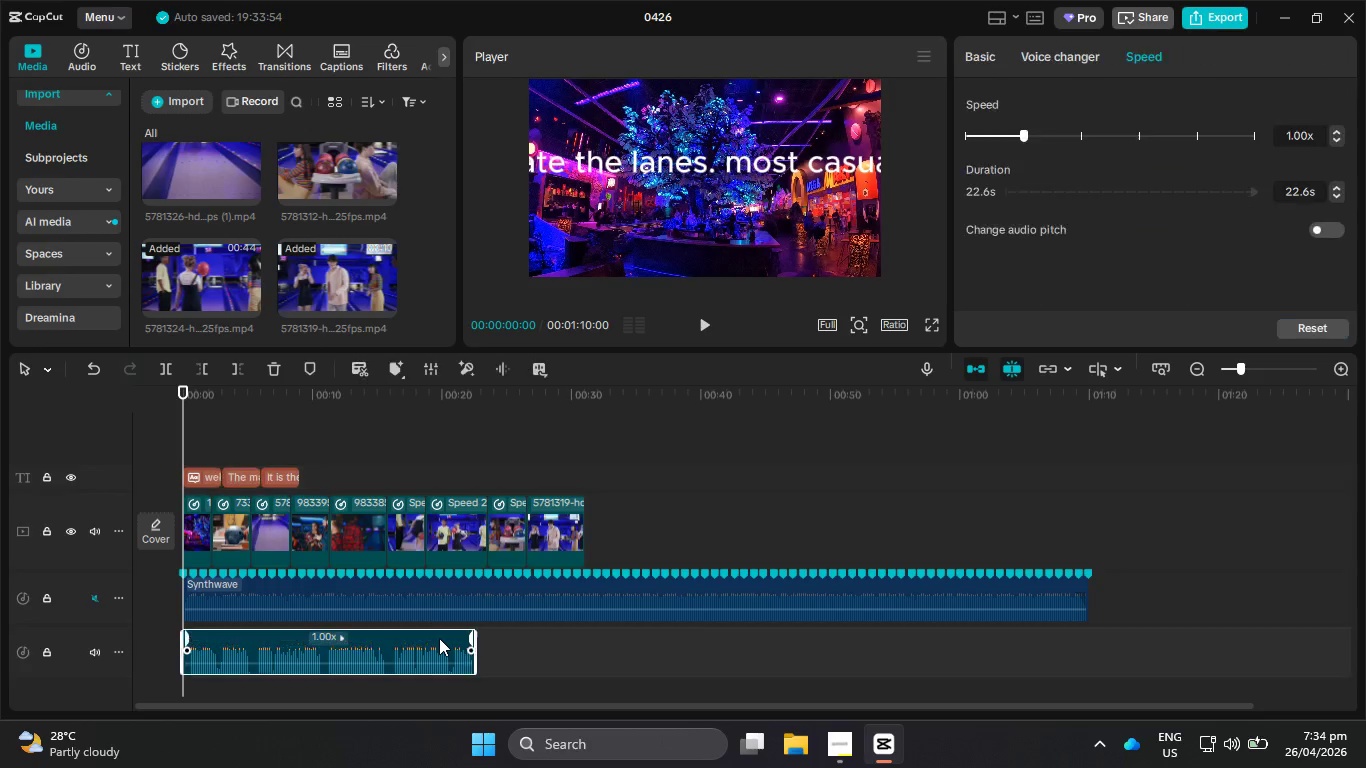 
key(Backspace)
 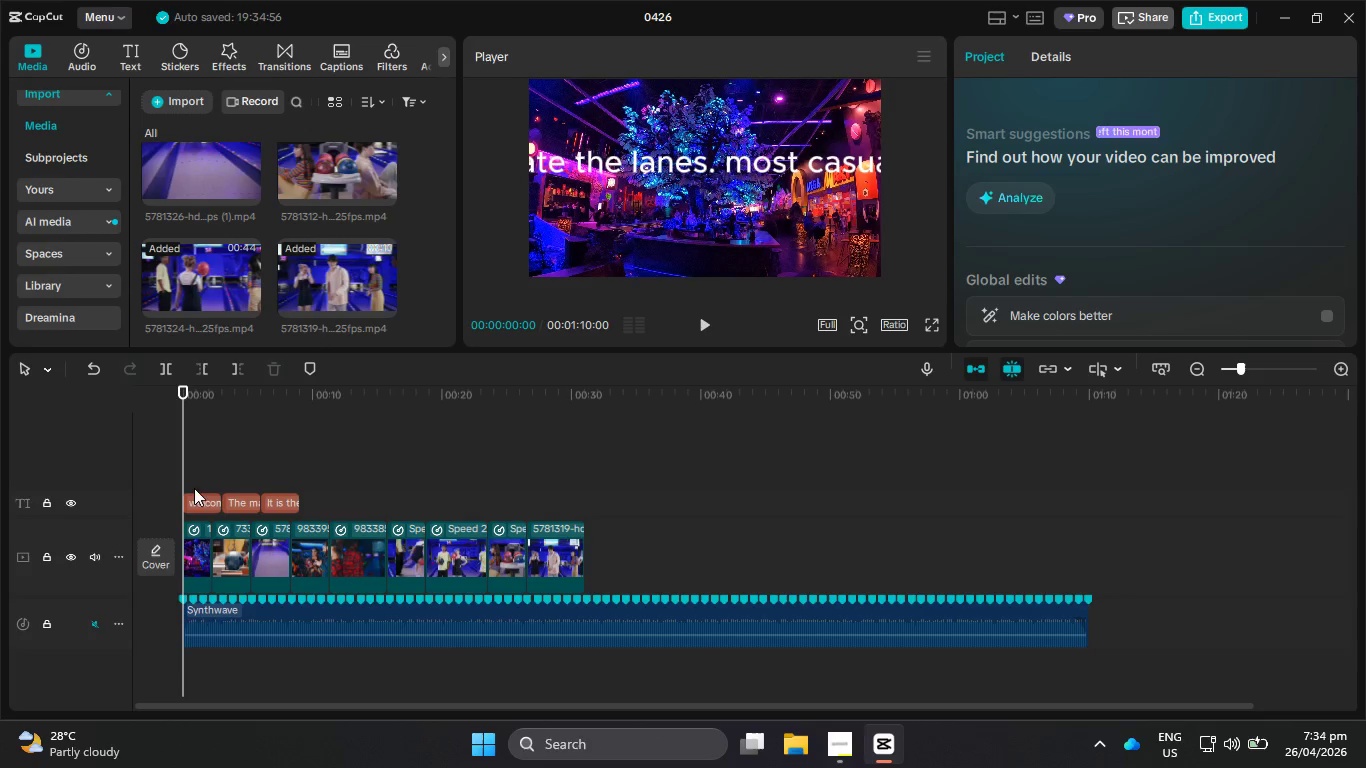 
left_click([206, 505])
 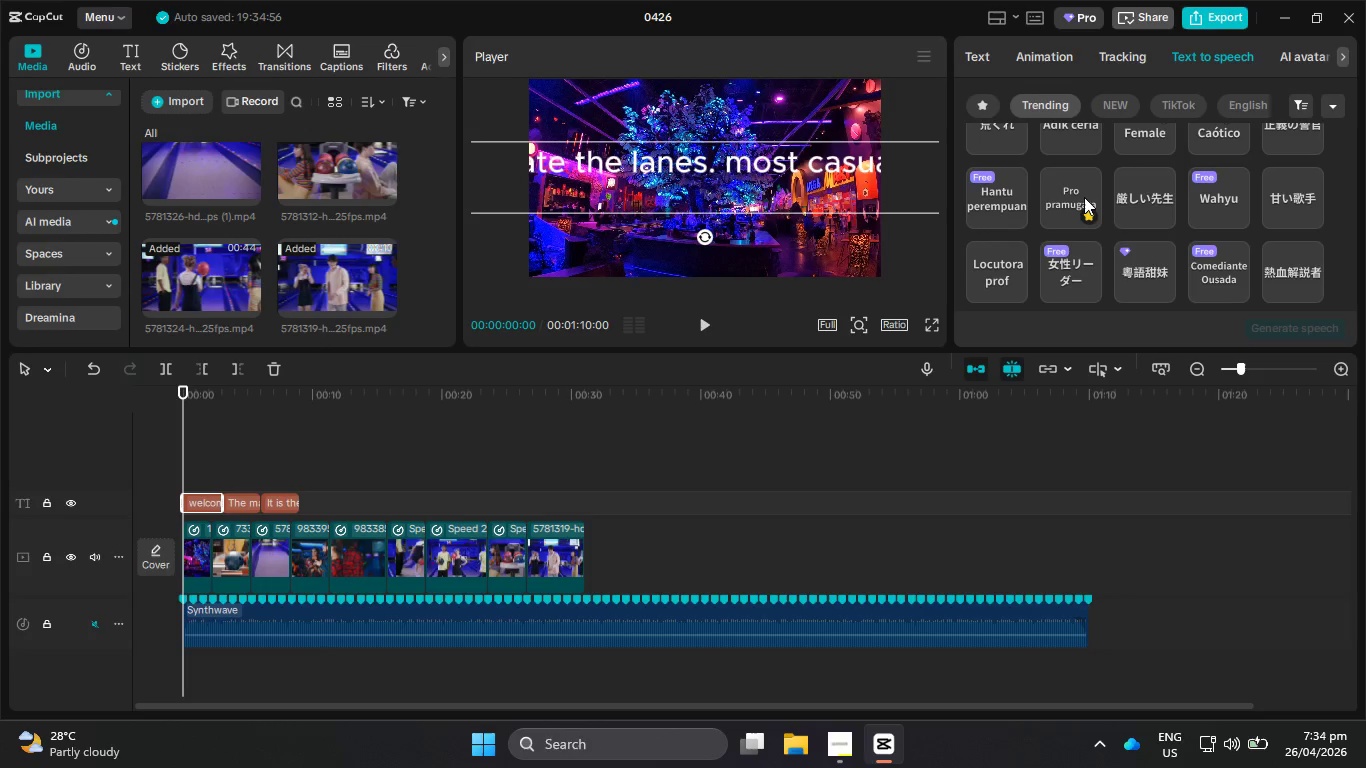 
left_click([1137, 180])
 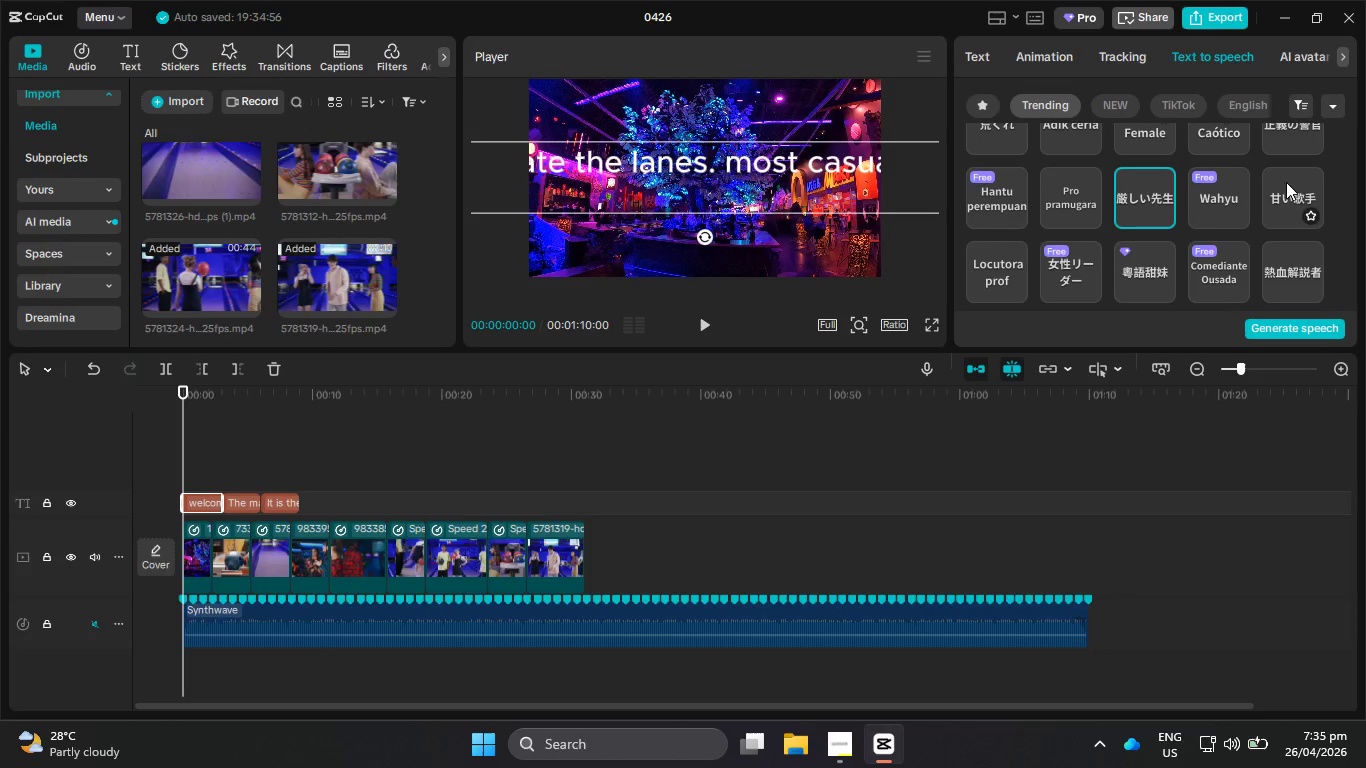 
scroll: coordinate [1298, 195], scroll_direction: up, amount: 1.0
 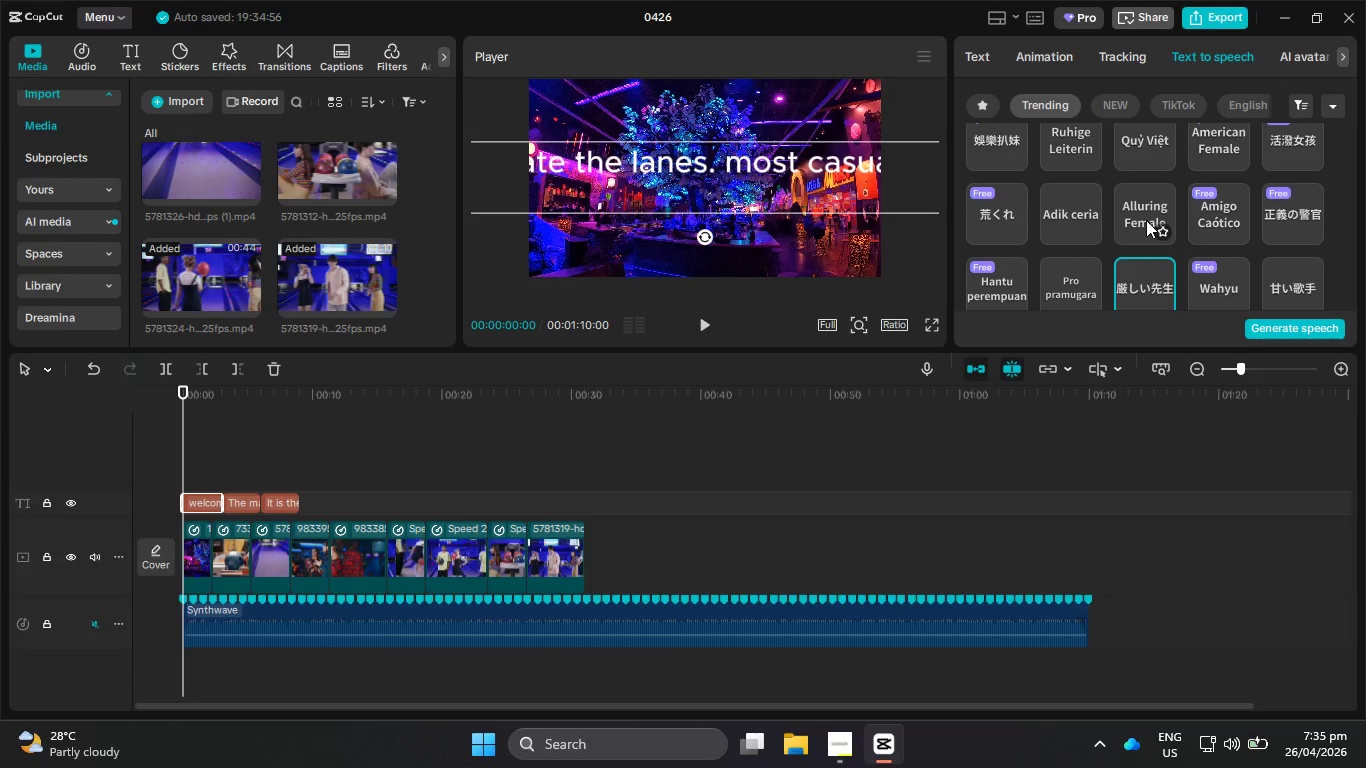 
left_click([1145, 220])
 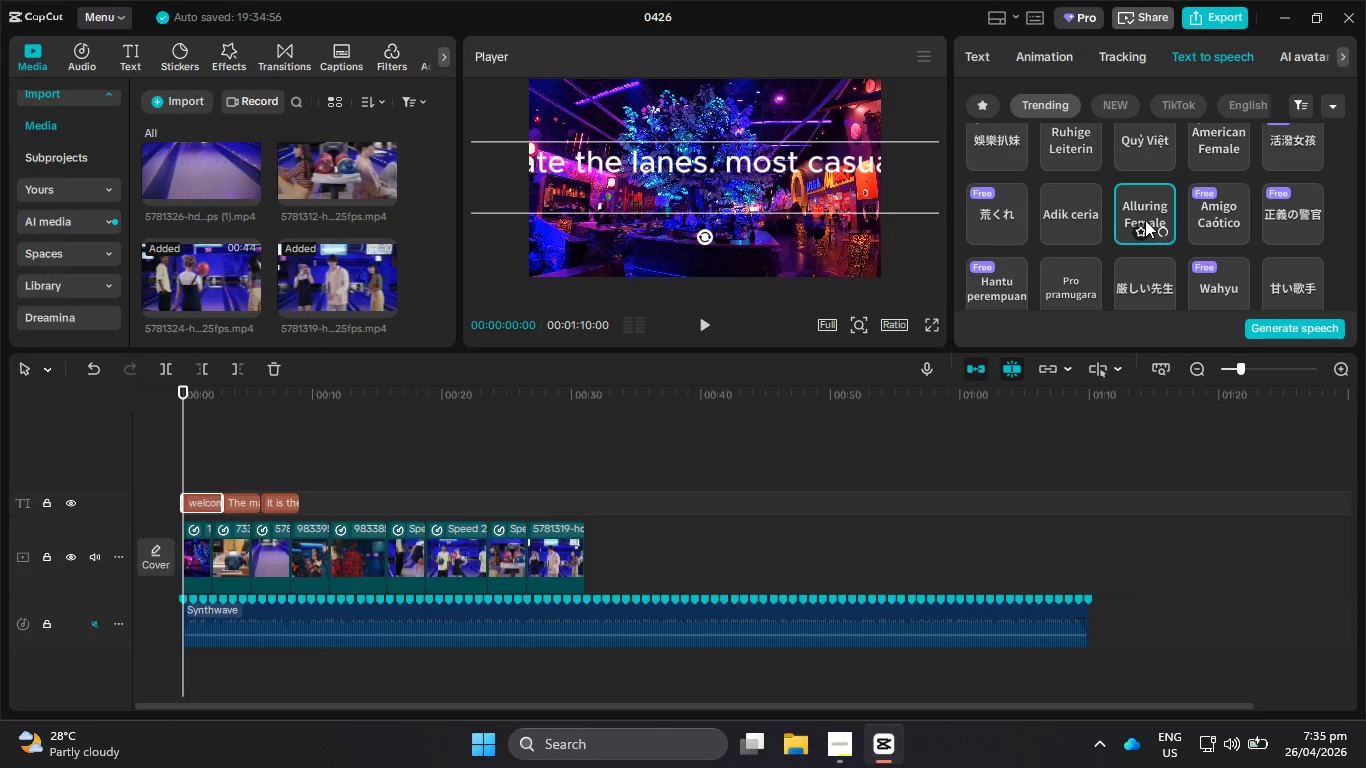 
scroll: coordinate [1145, 220], scroll_direction: up, amount: 1.0
 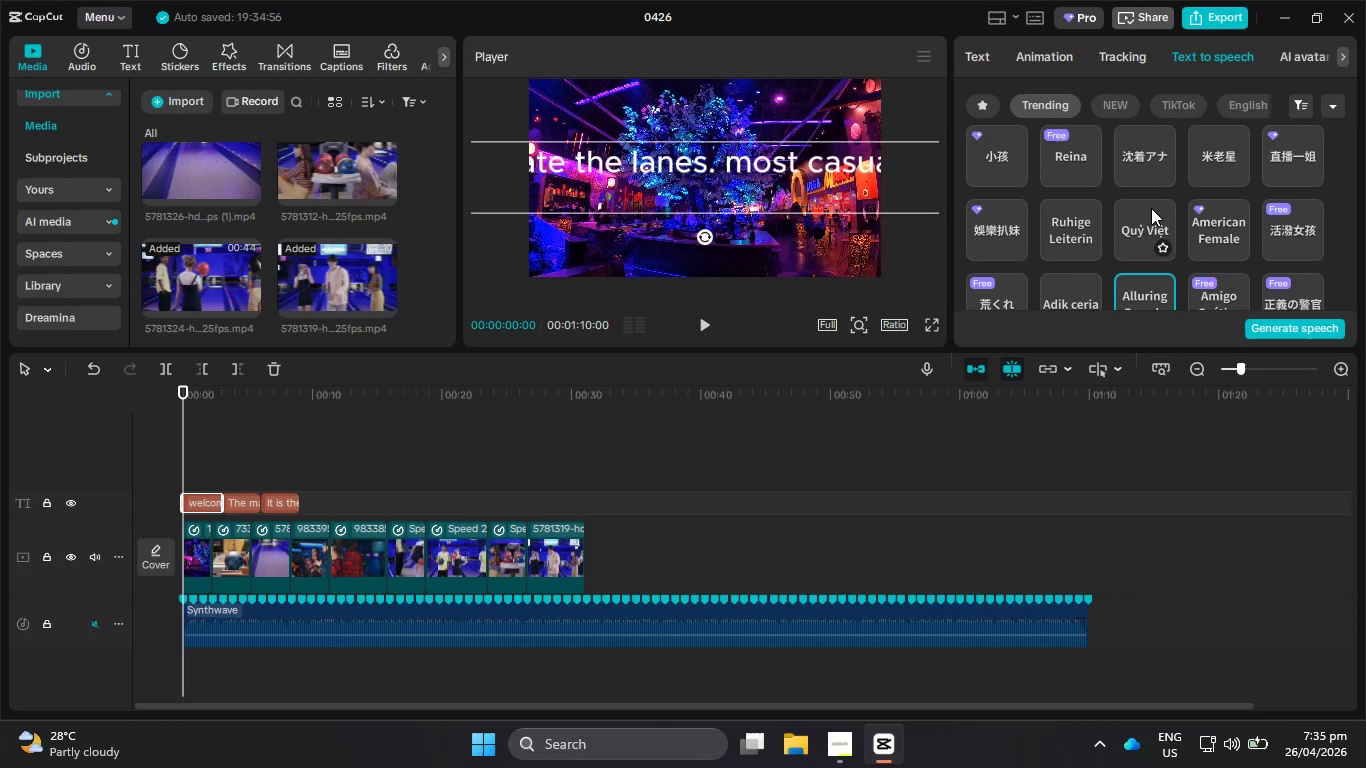 
left_click([1154, 214])
 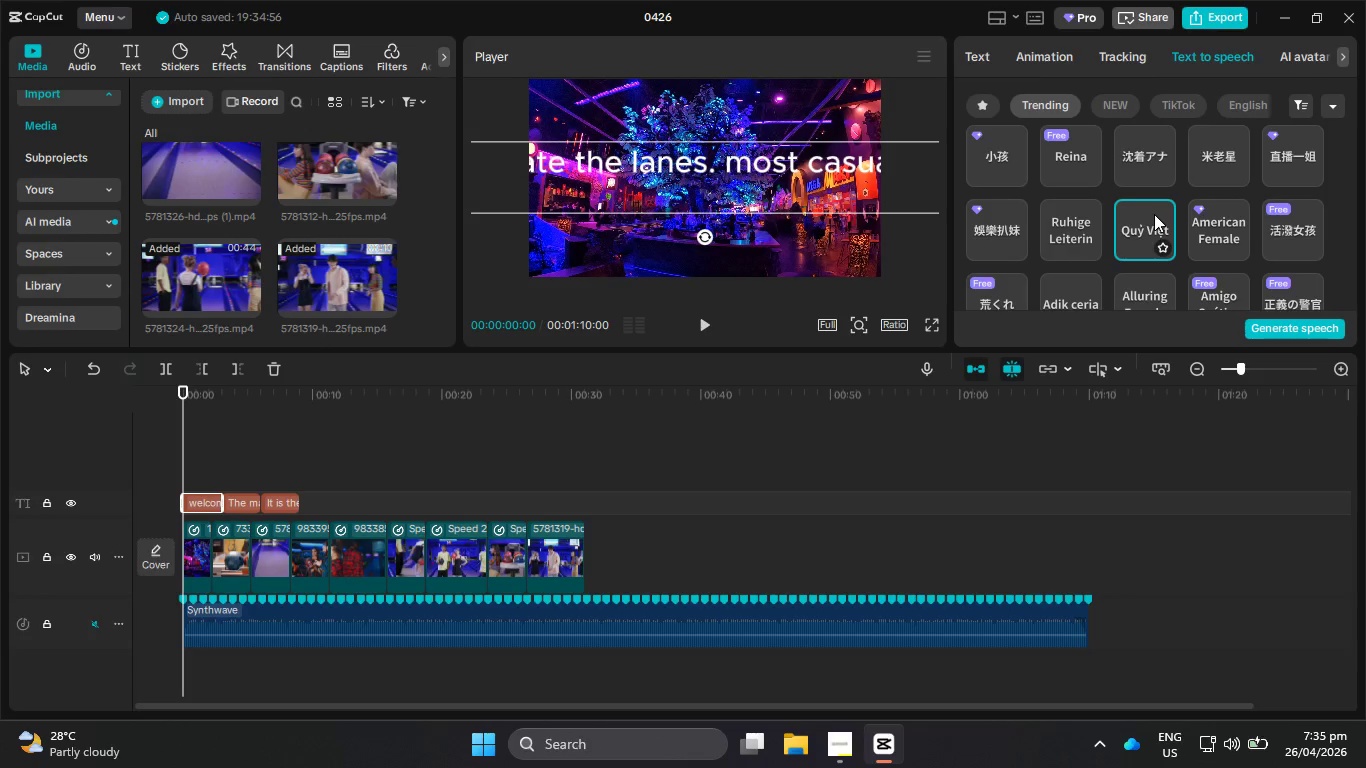 
scroll: coordinate [1154, 214], scroll_direction: none, amount: 0.0
 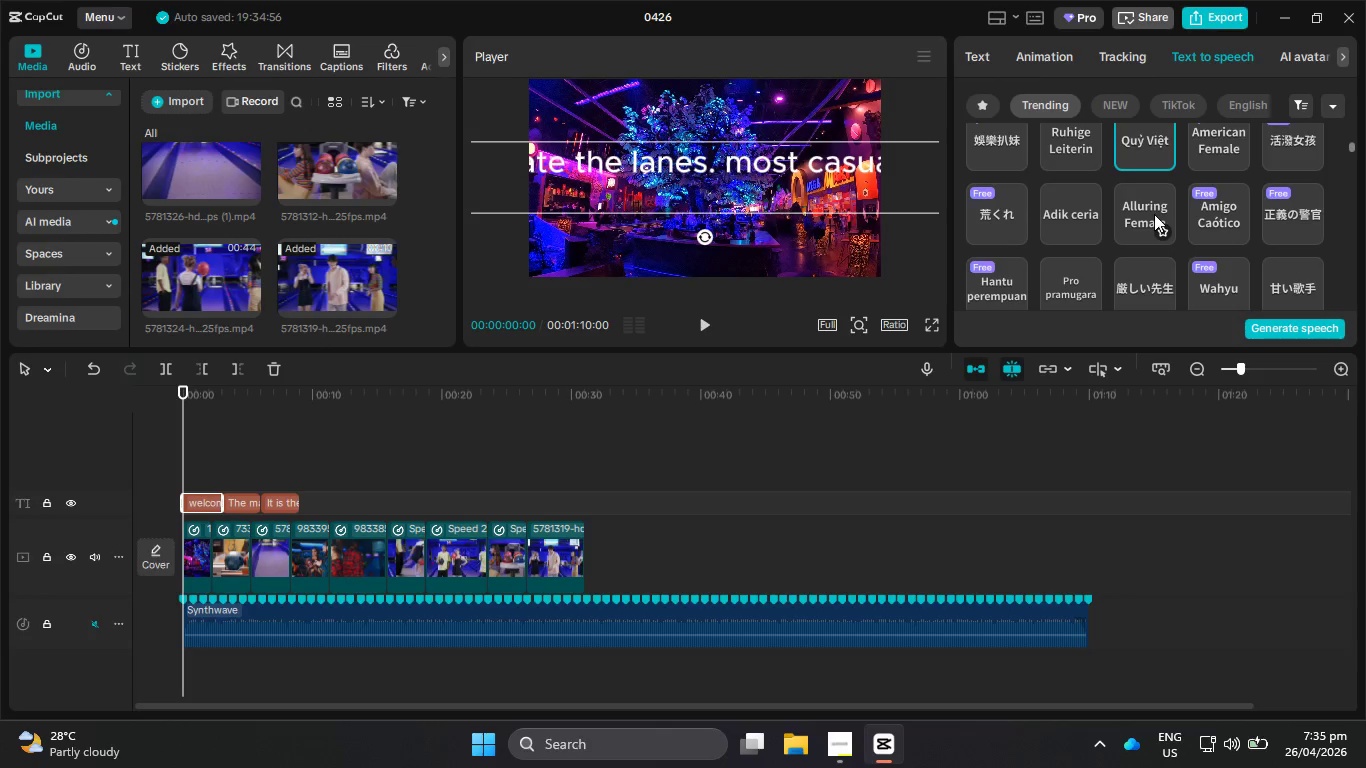 
left_click([1154, 214])
 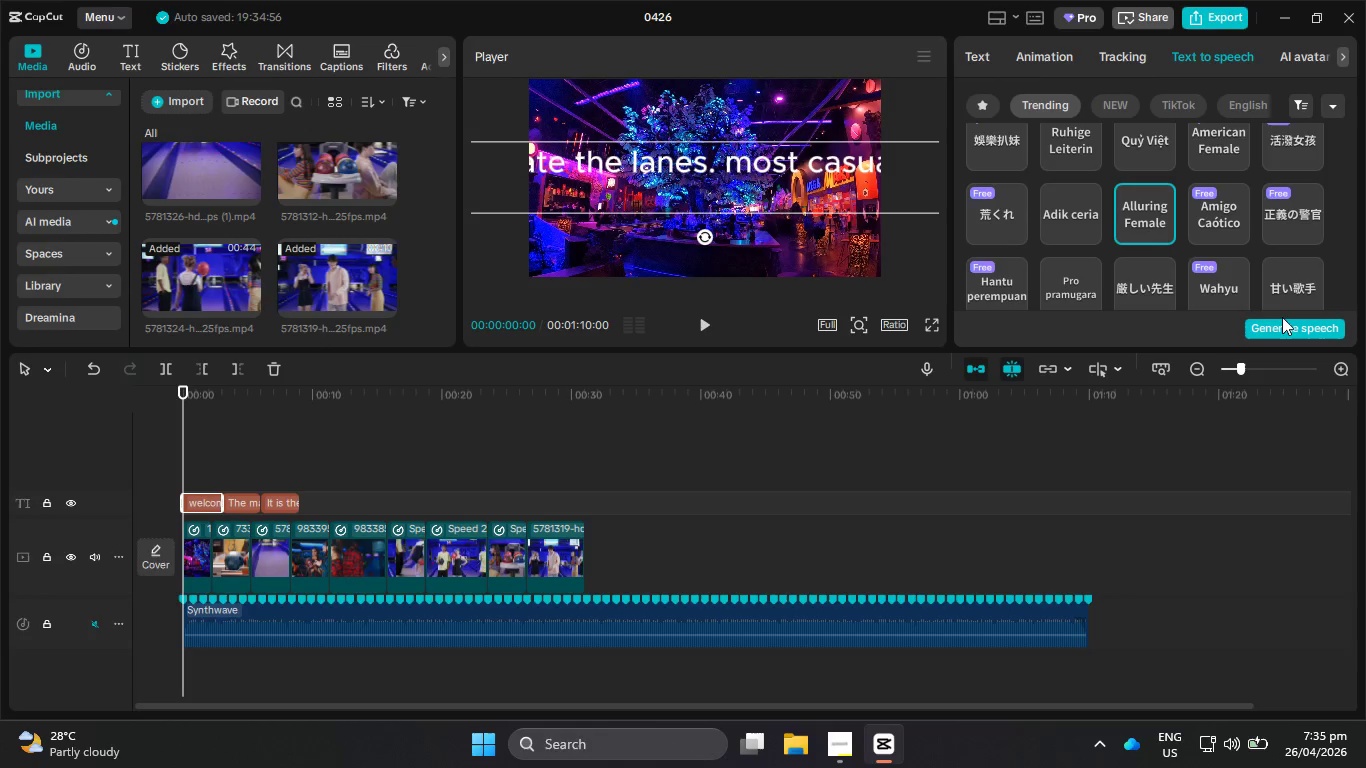 
wait(7.16)
 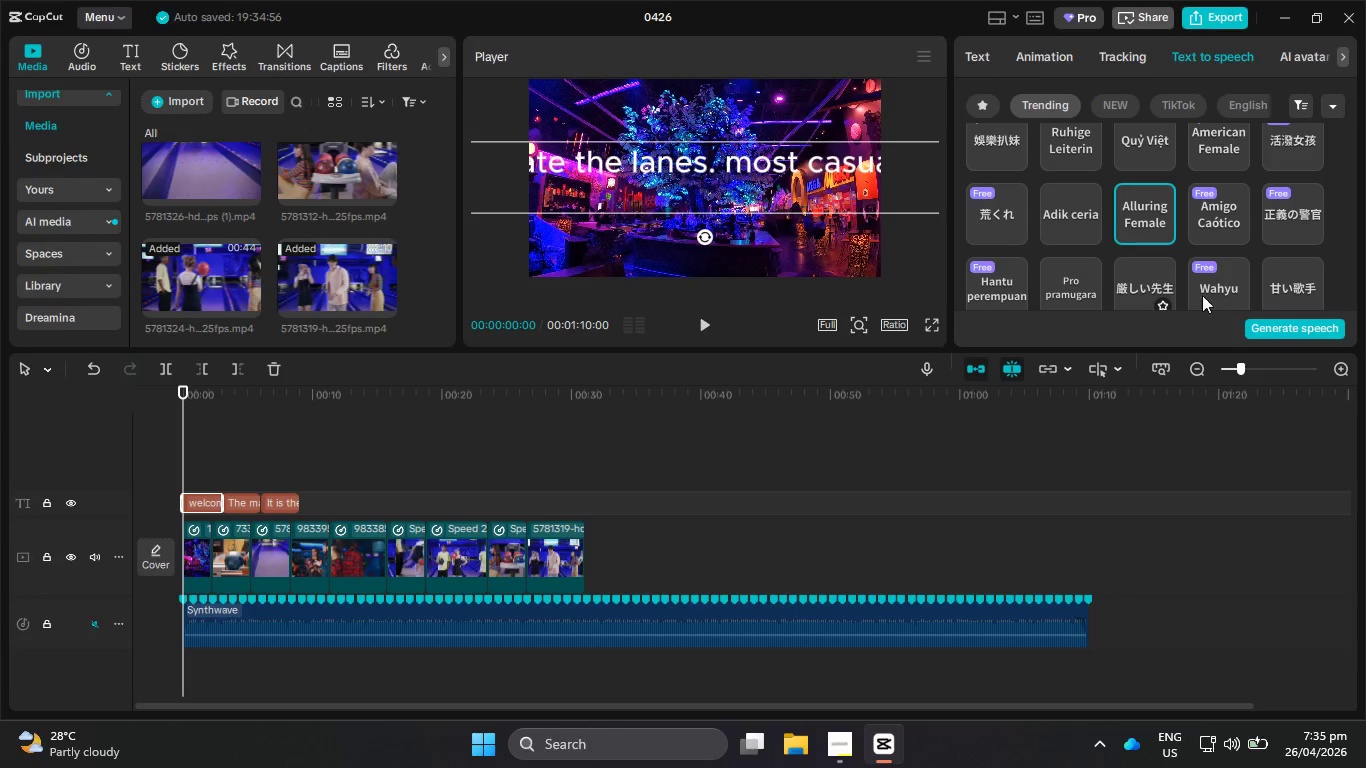 
left_click([1135, 158])
 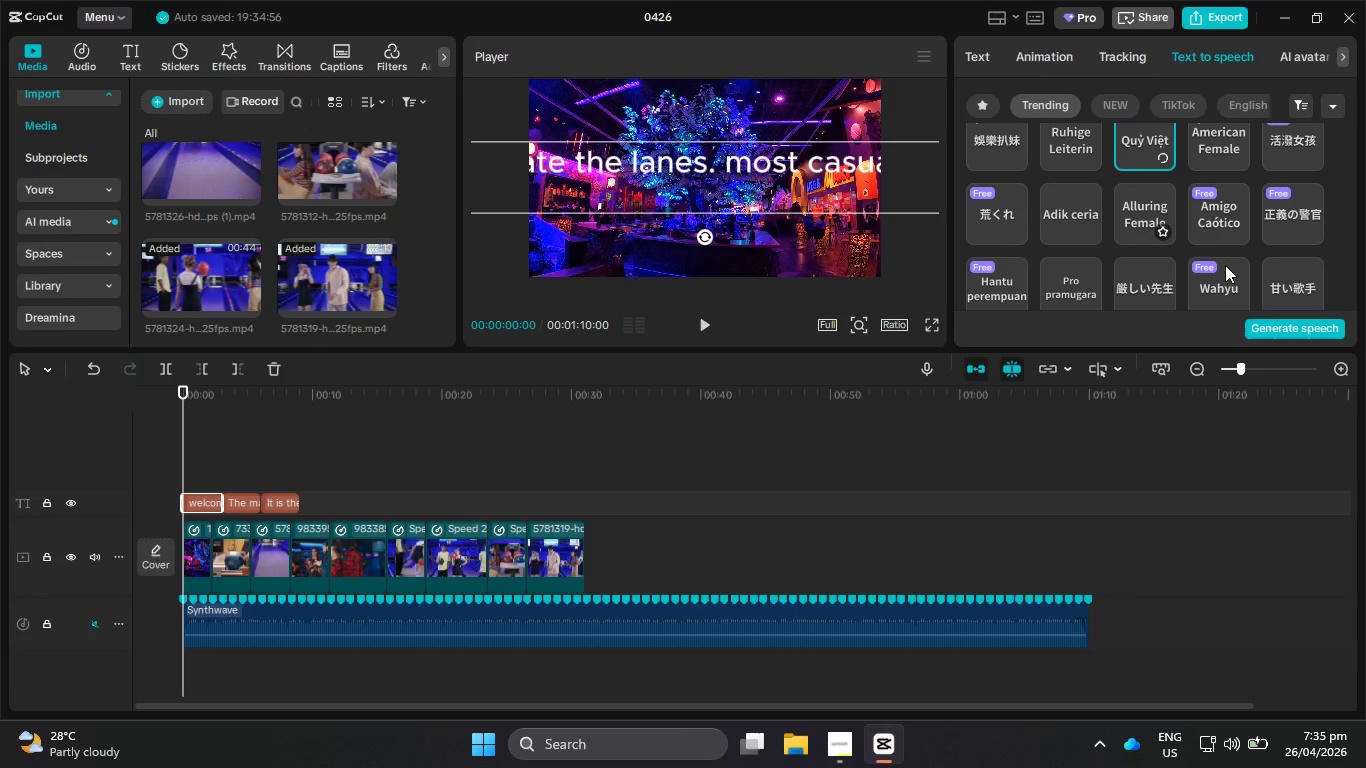 
scroll: coordinate [1251, 234], scroll_direction: down, amount: 4.0
 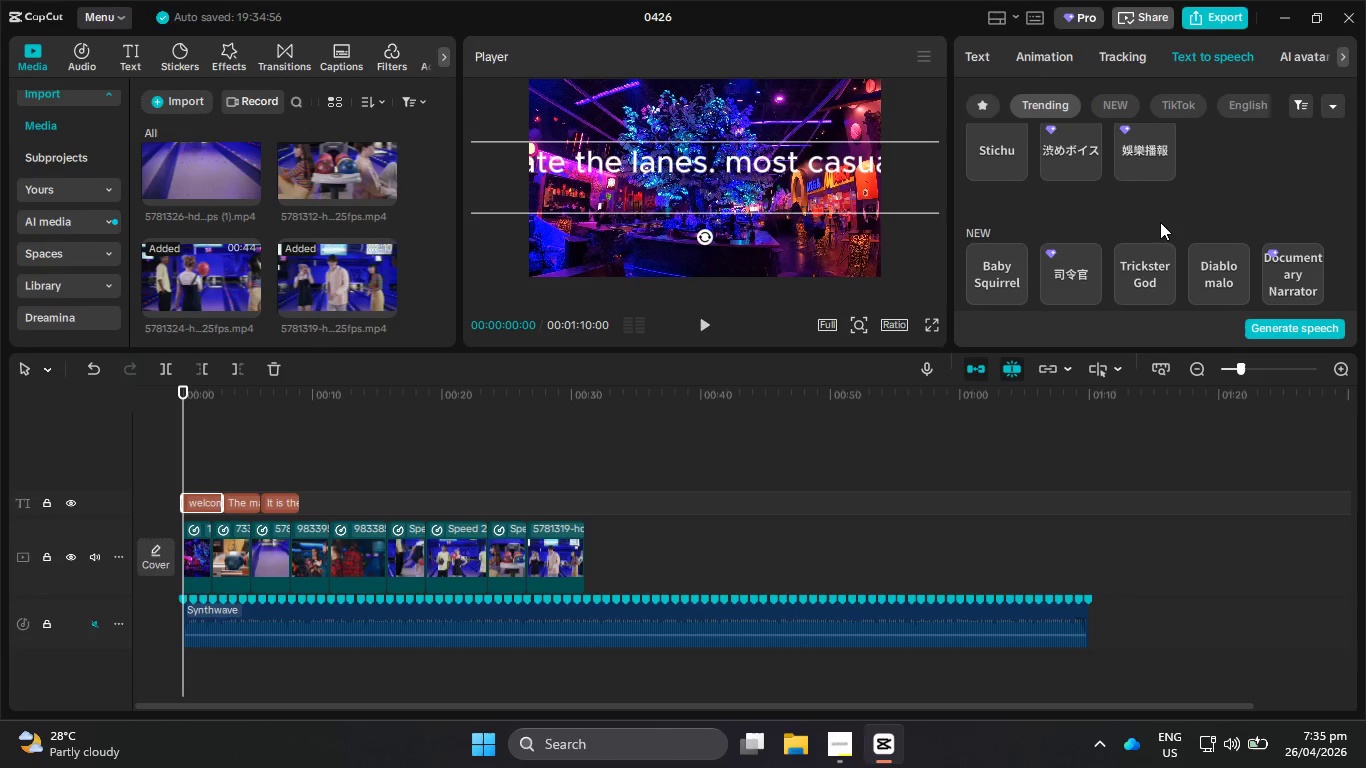 
scroll: coordinate [1160, 222], scroll_direction: none, amount: 0.0
 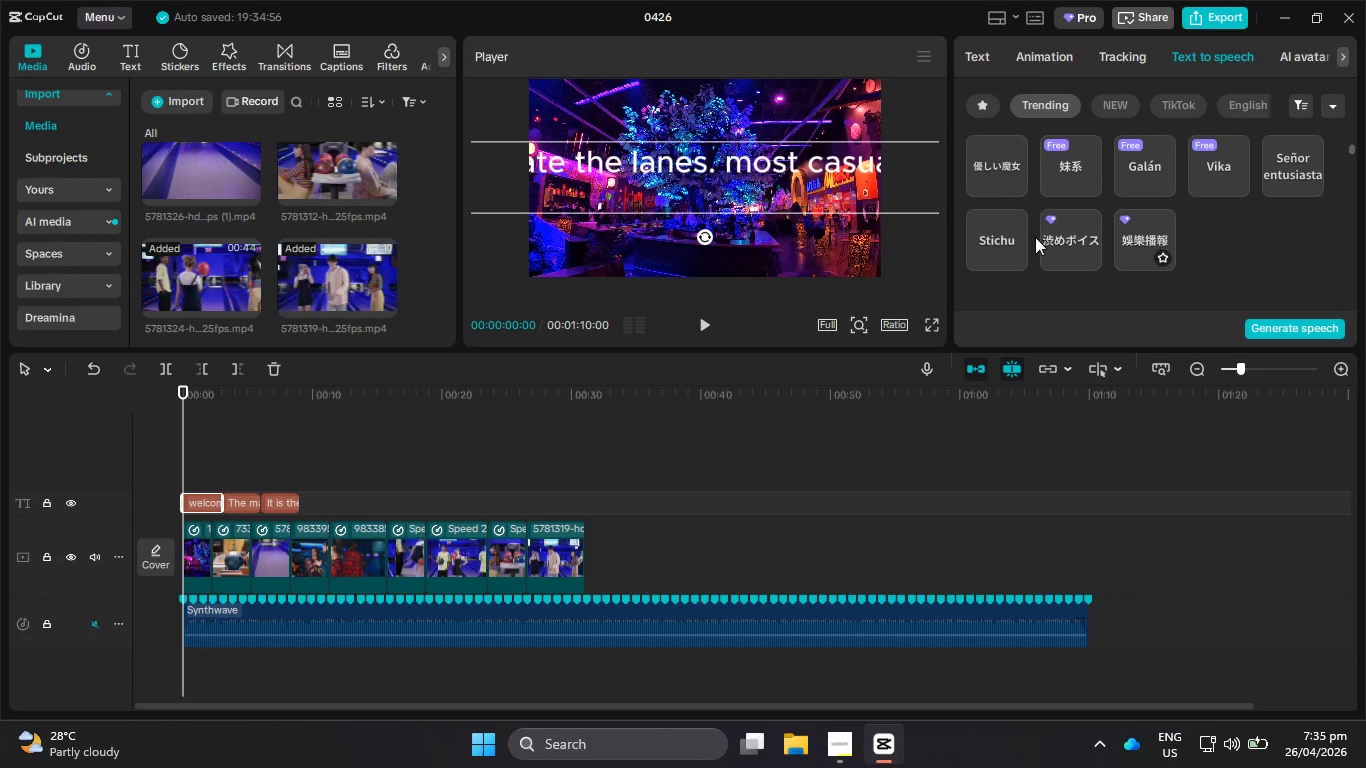 
left_click([999, 237])
 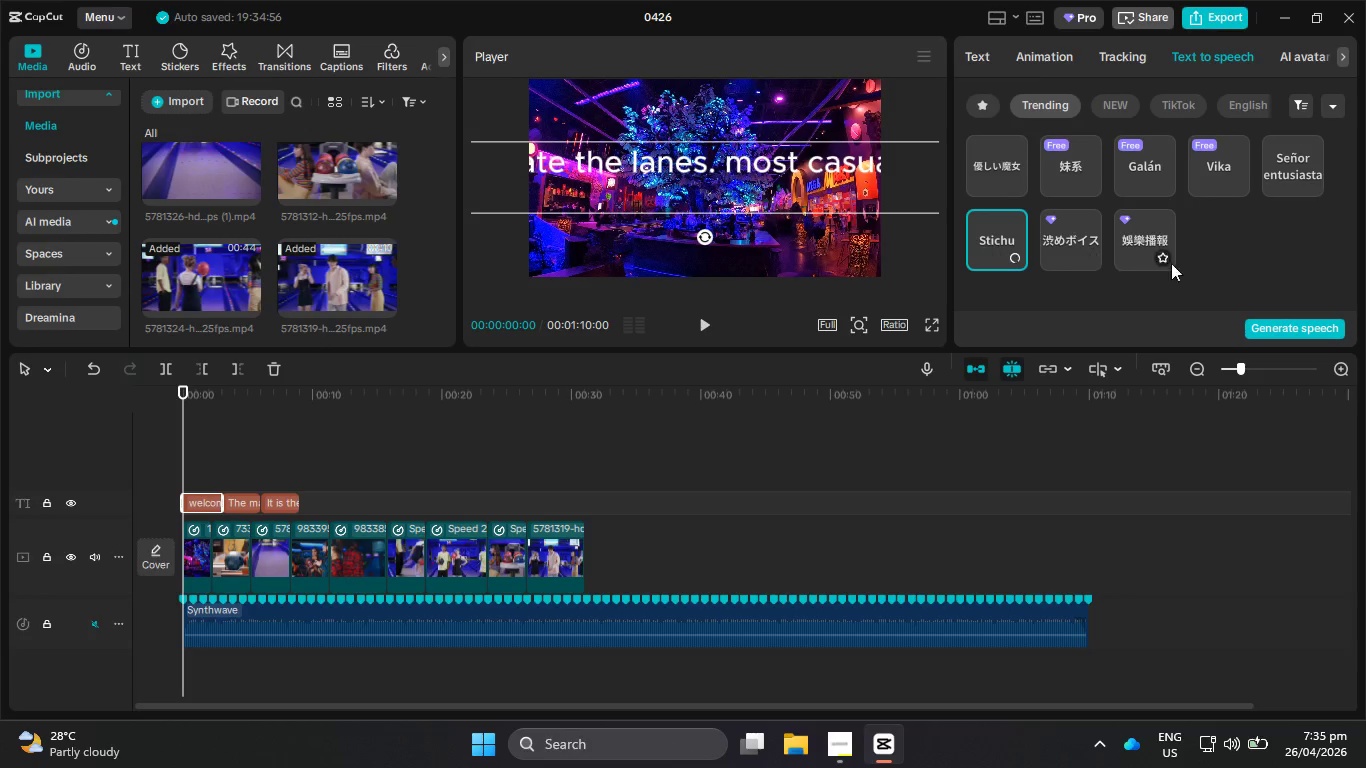 
scroll: coordinate [1216, 256], scroll_direction: up, amount: 1.0
 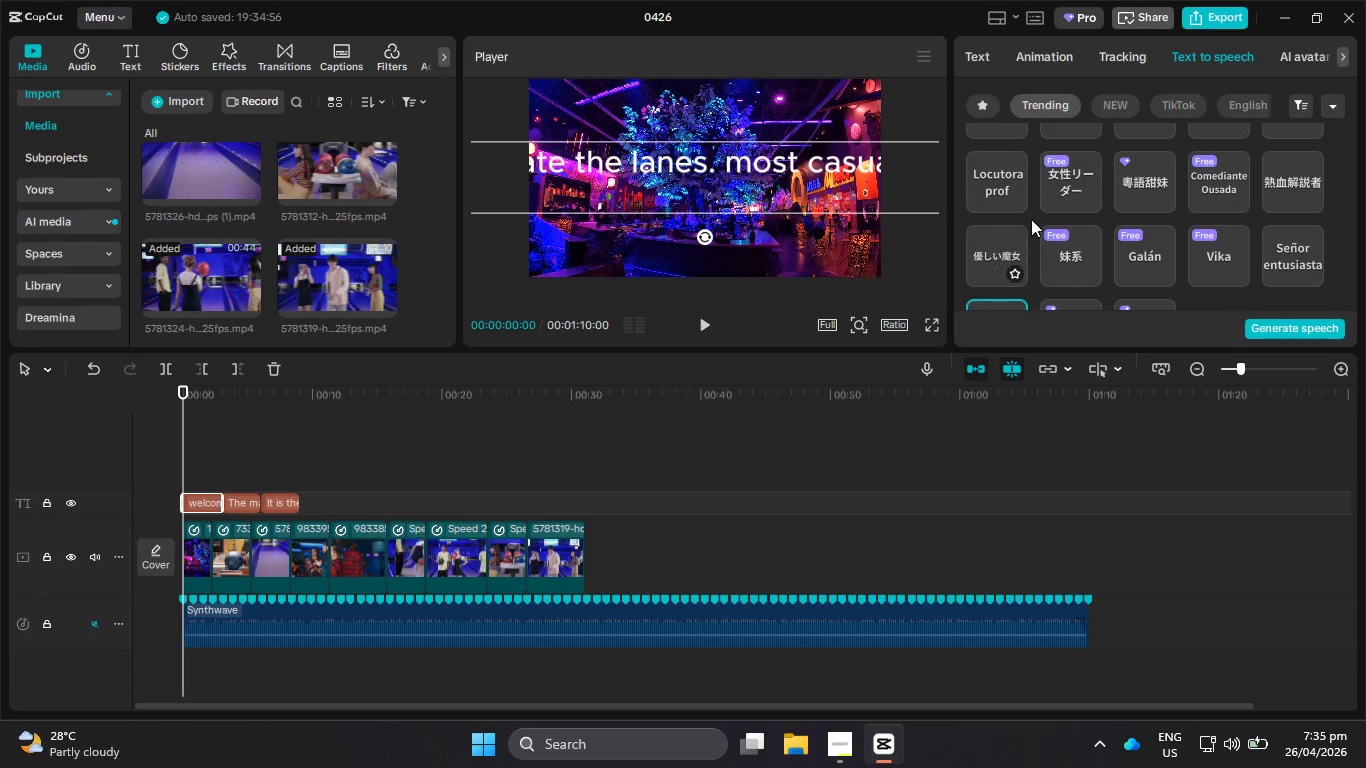 
scroll: coordinate [1040, 214], scroll_direction: none, amount: 0.0
 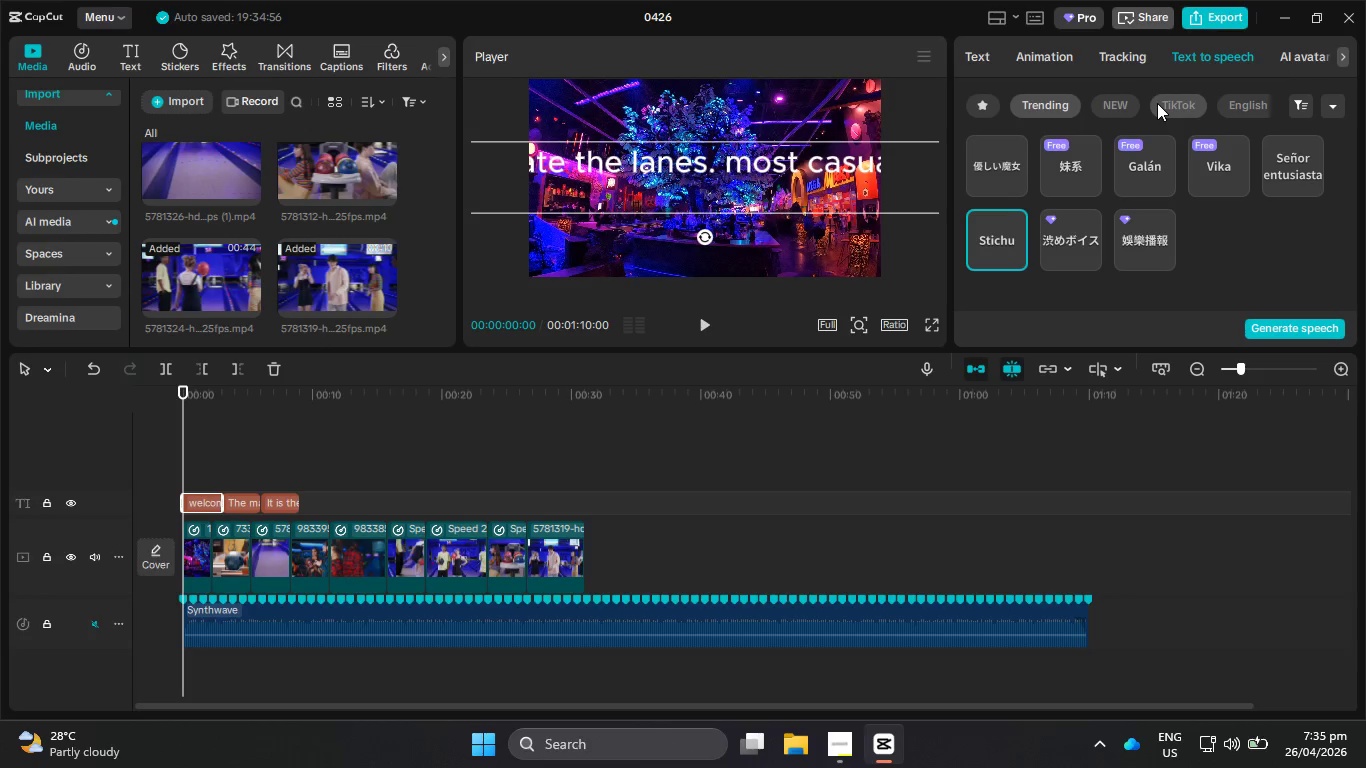 
wait(6.72)
 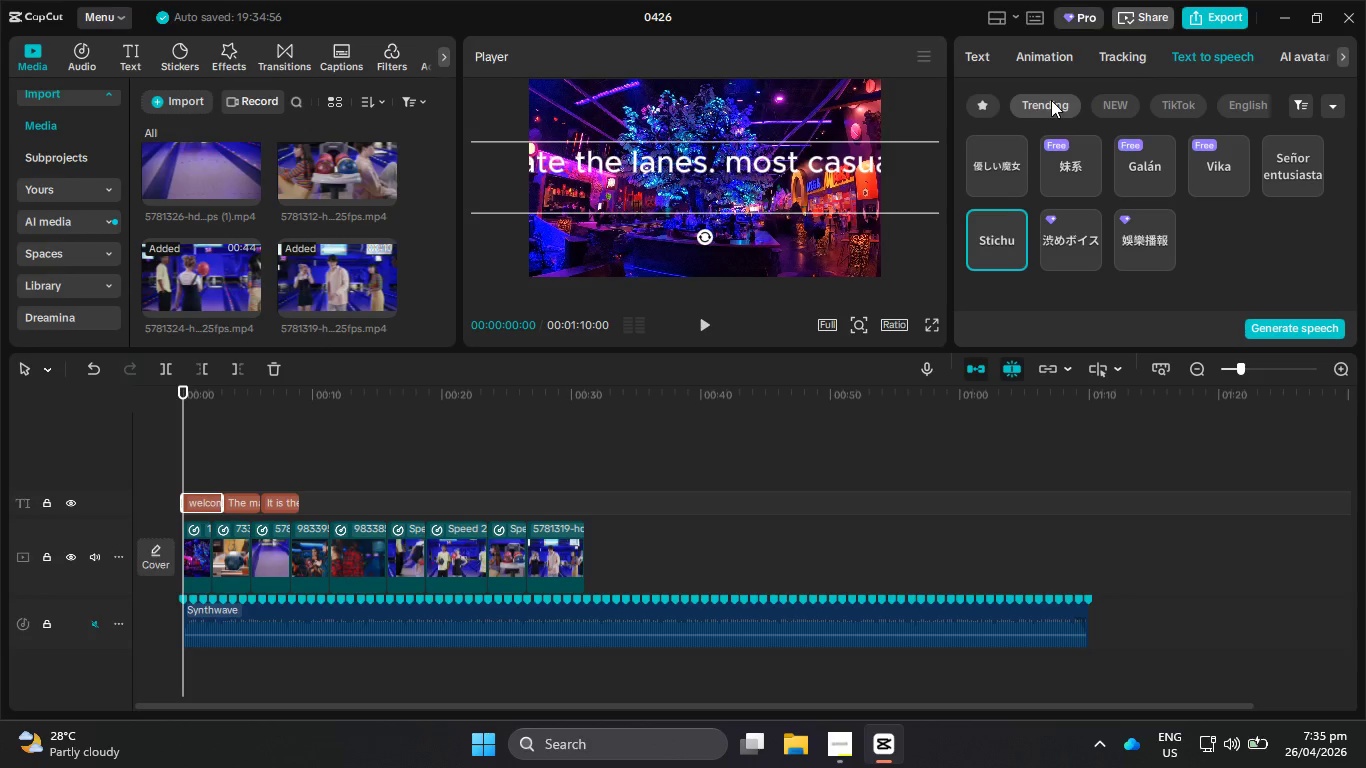 
left_click([1017, 168])
 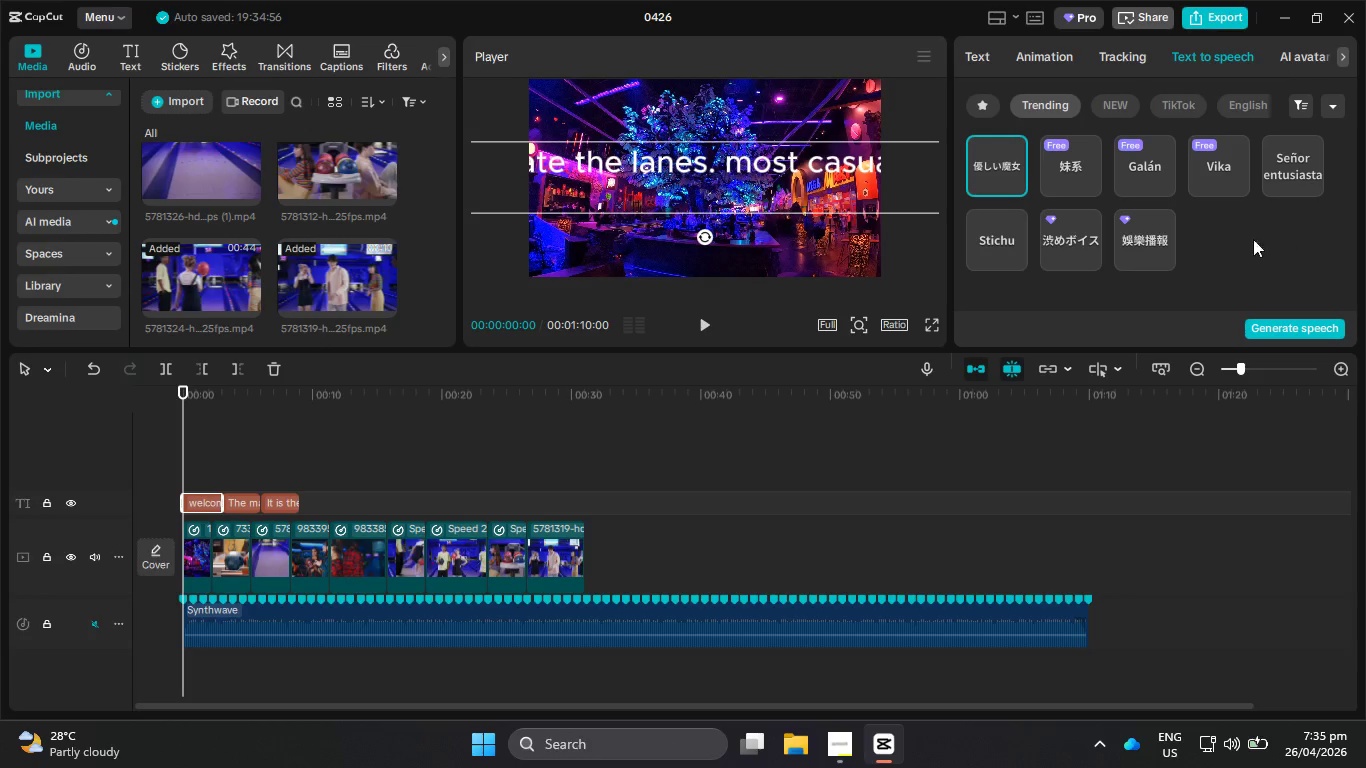 
left_click([1301, 157])
 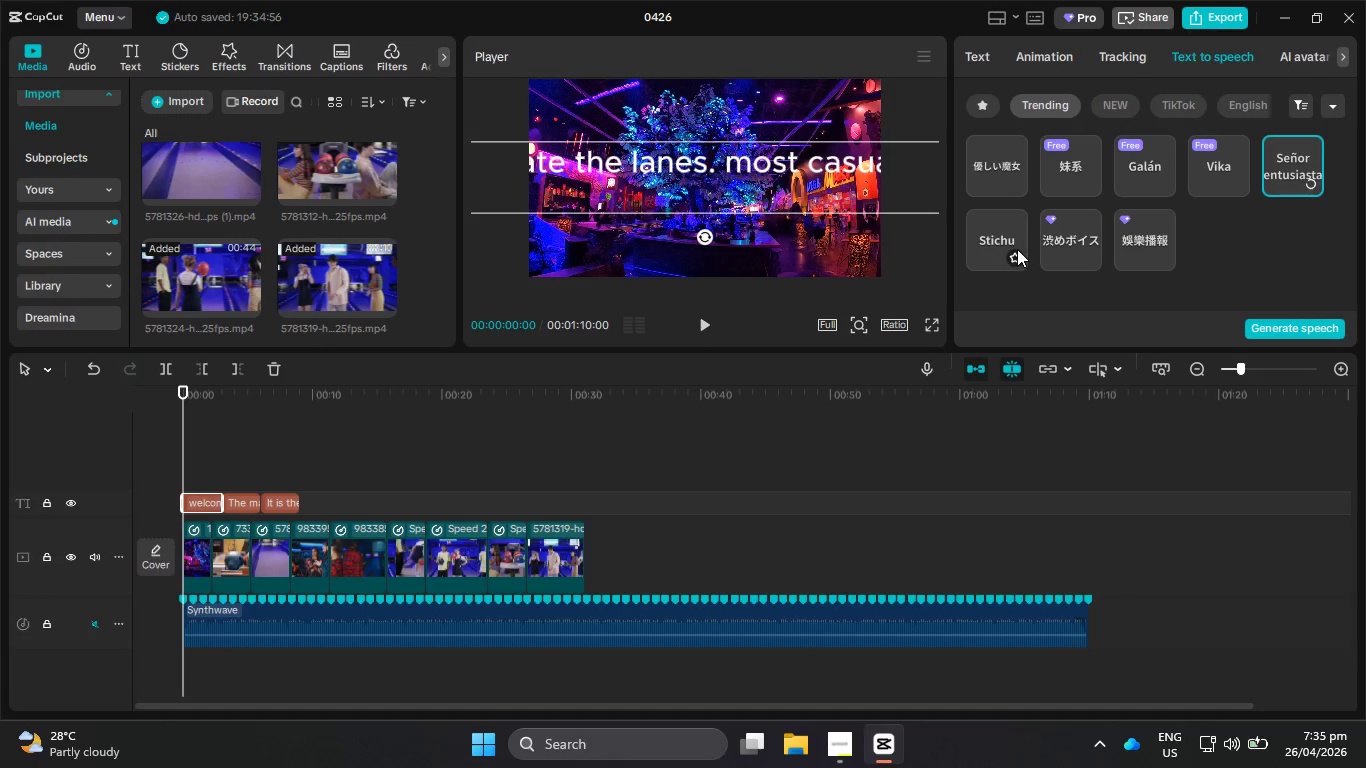 
left_click([1013, 260])
 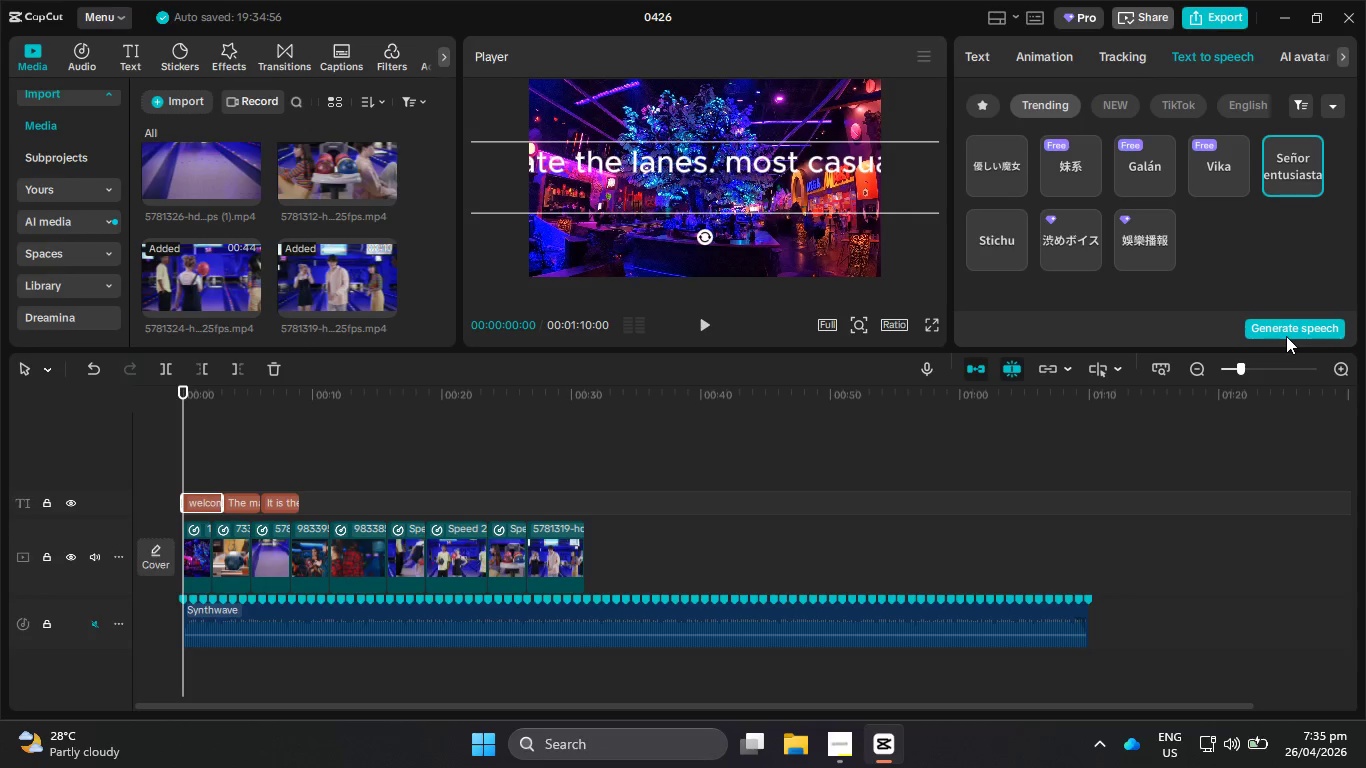 
wait(6.16)
 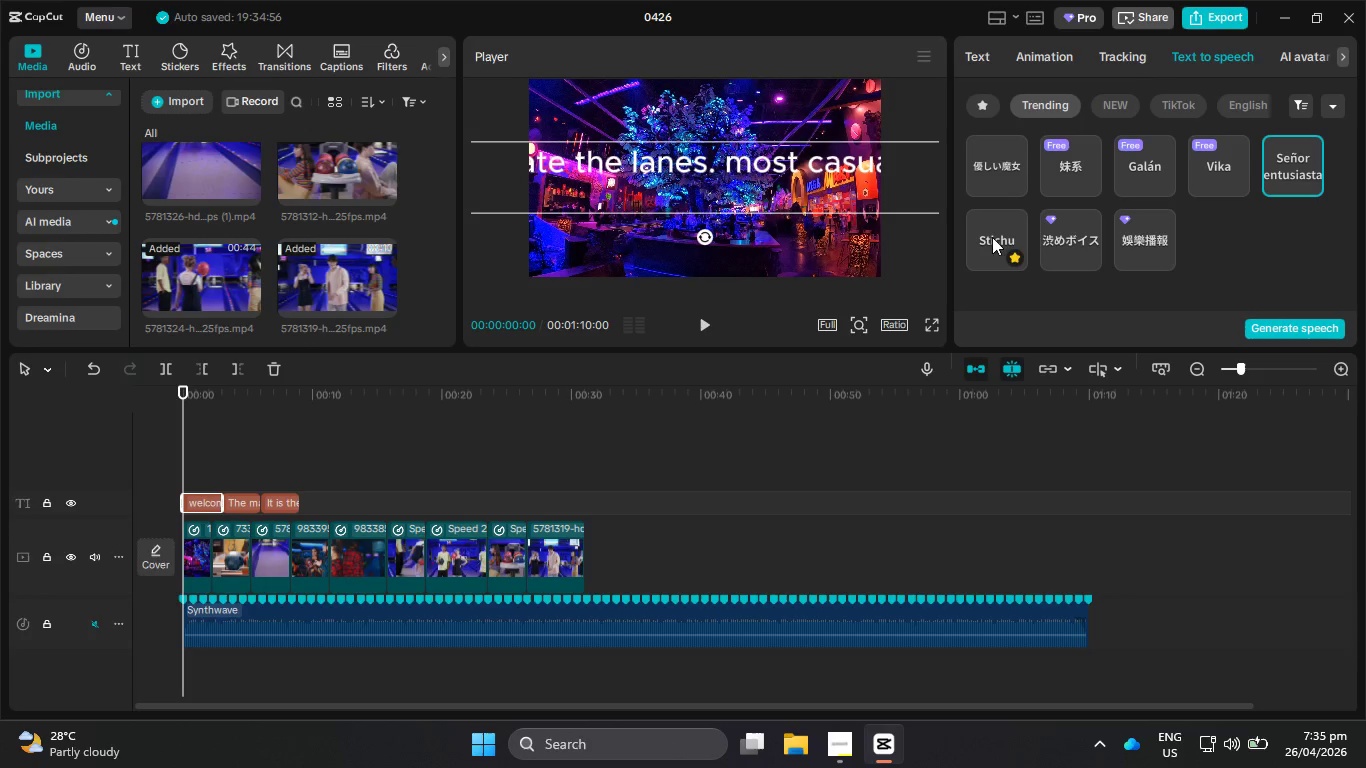 
left_click([1289, 331])
 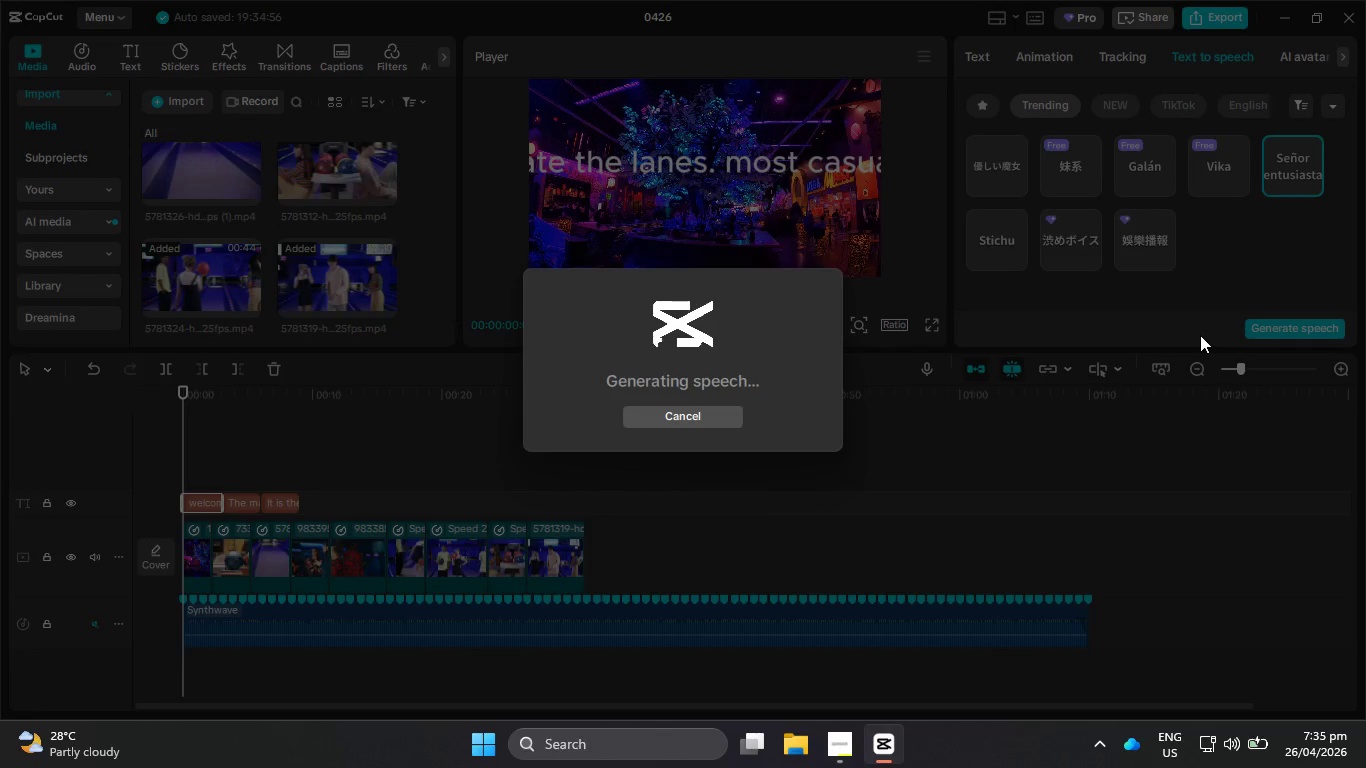 
wait(7.33)
 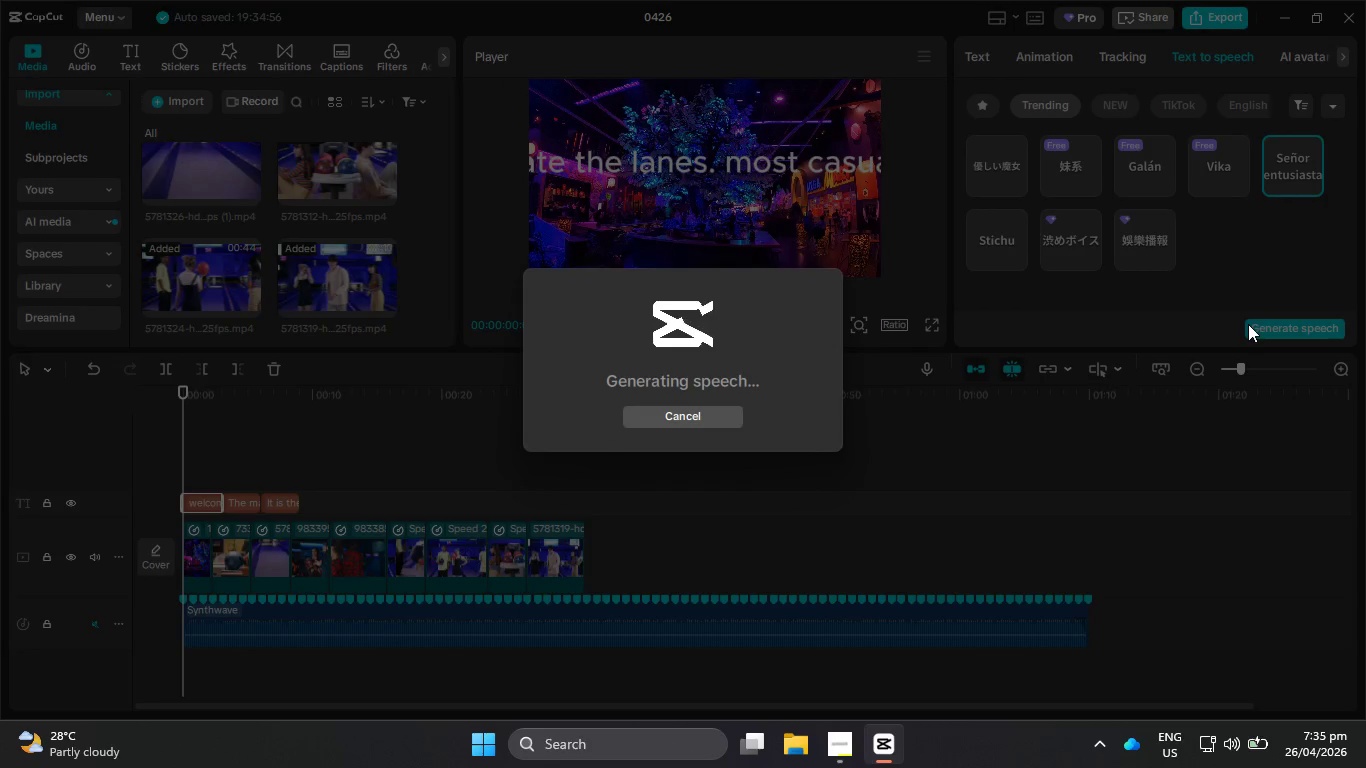 
left_click([840, 748])